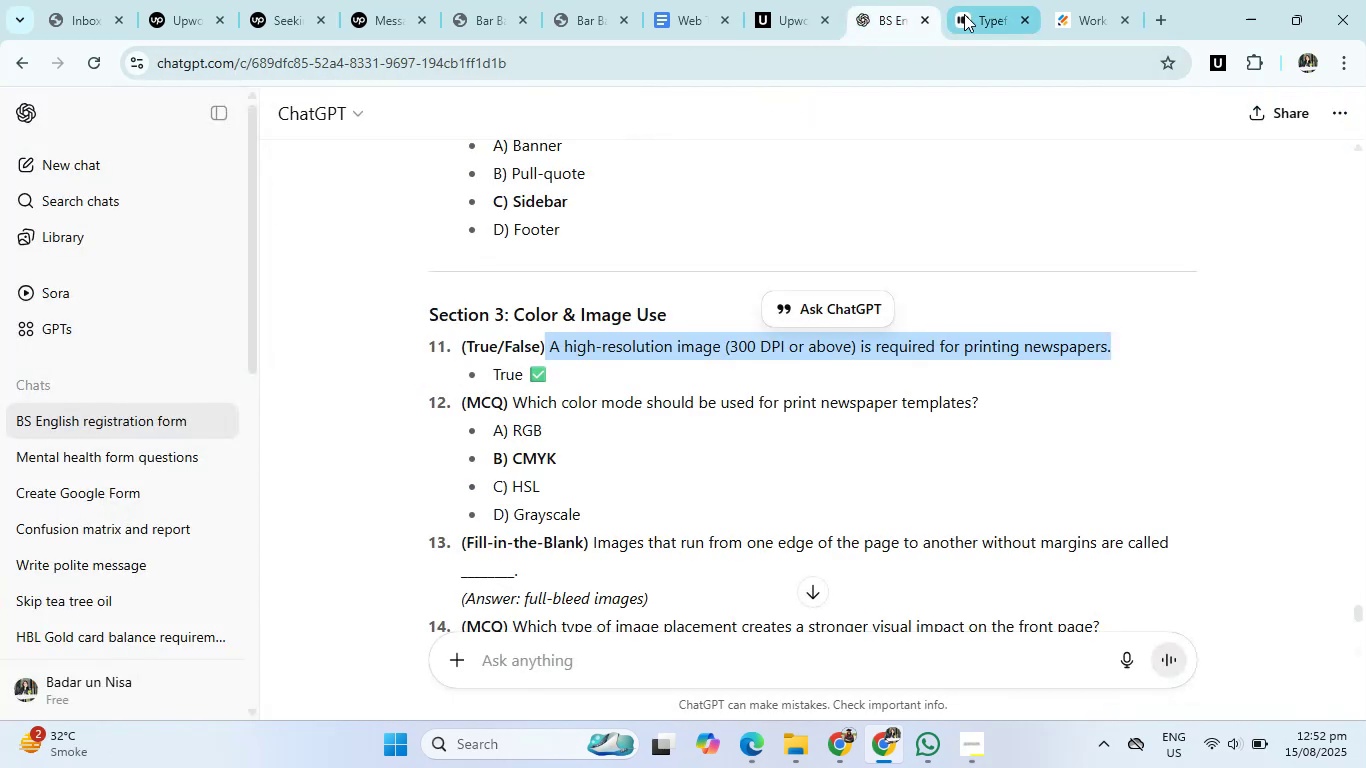 
left_click([968, 14])
 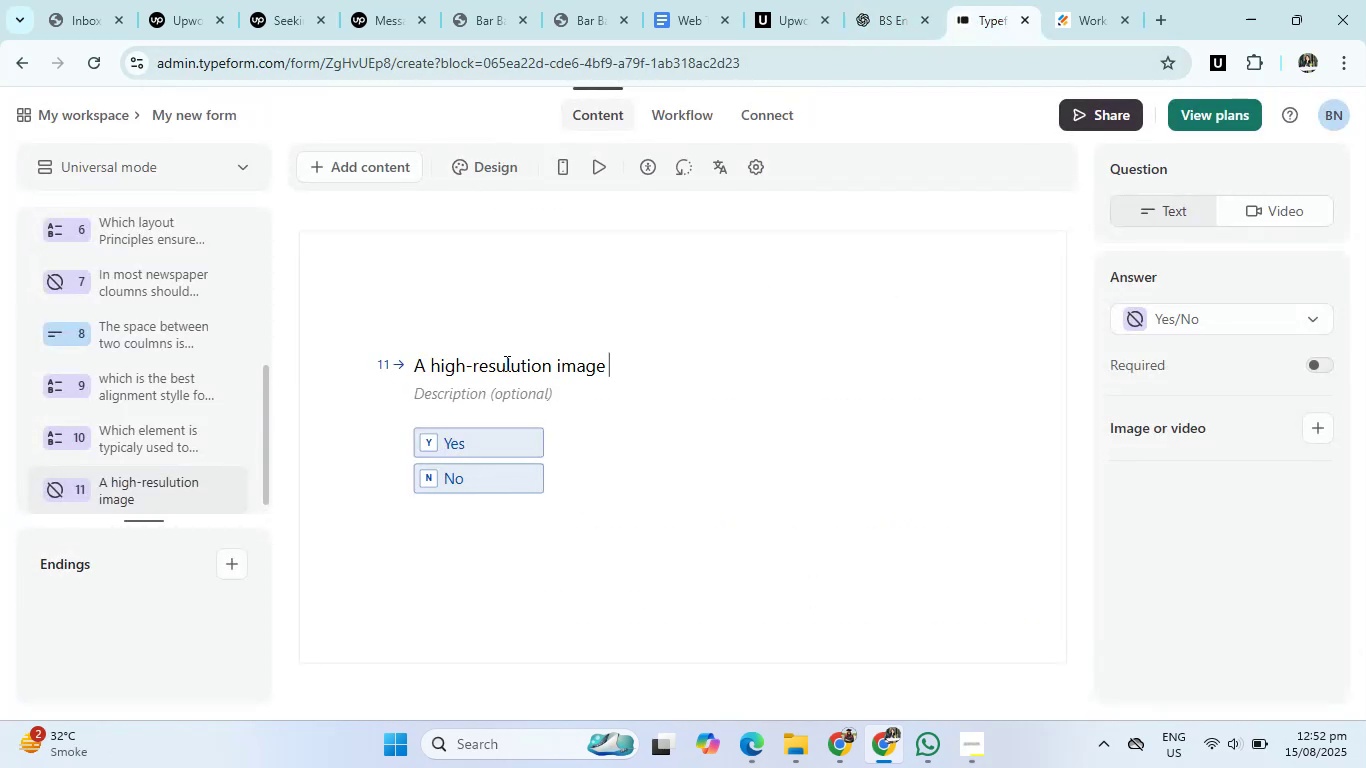 
left_click([505, 363])
 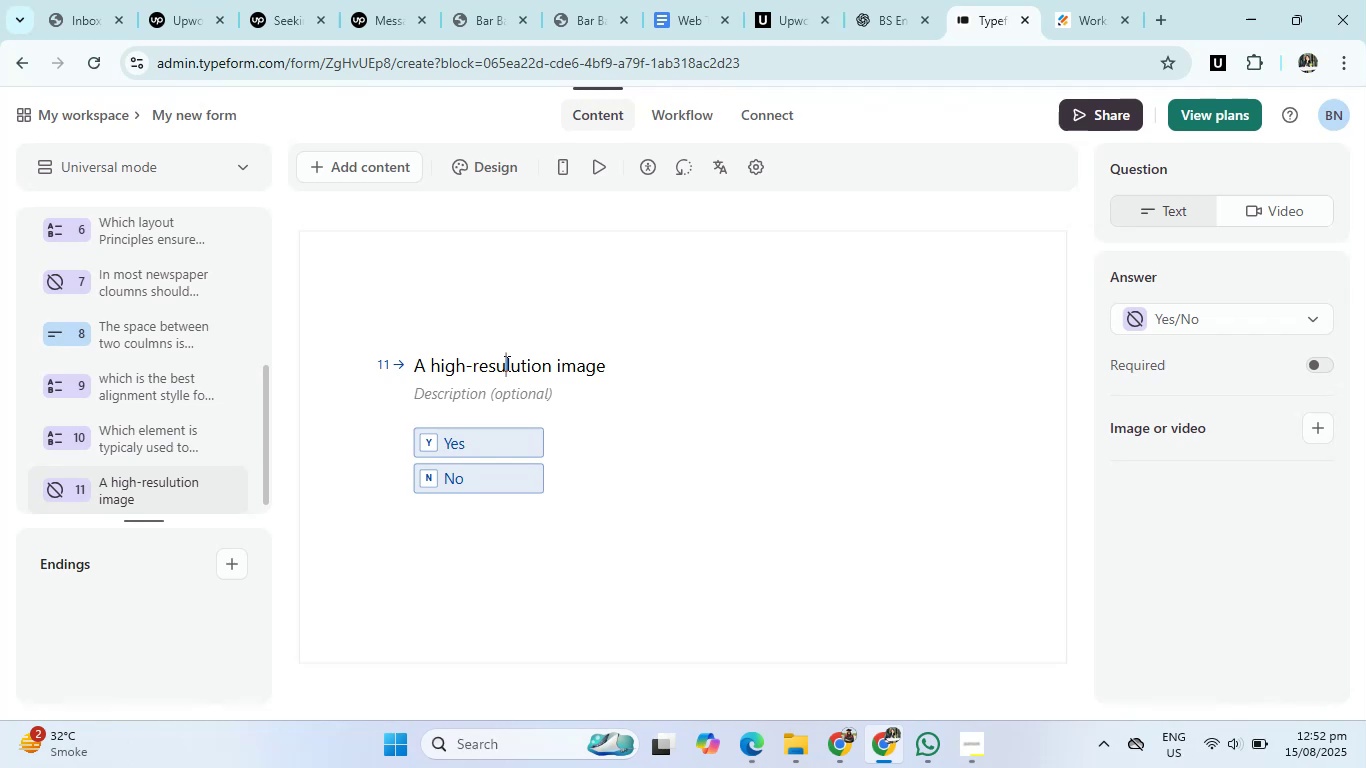 
key(Backspace)
 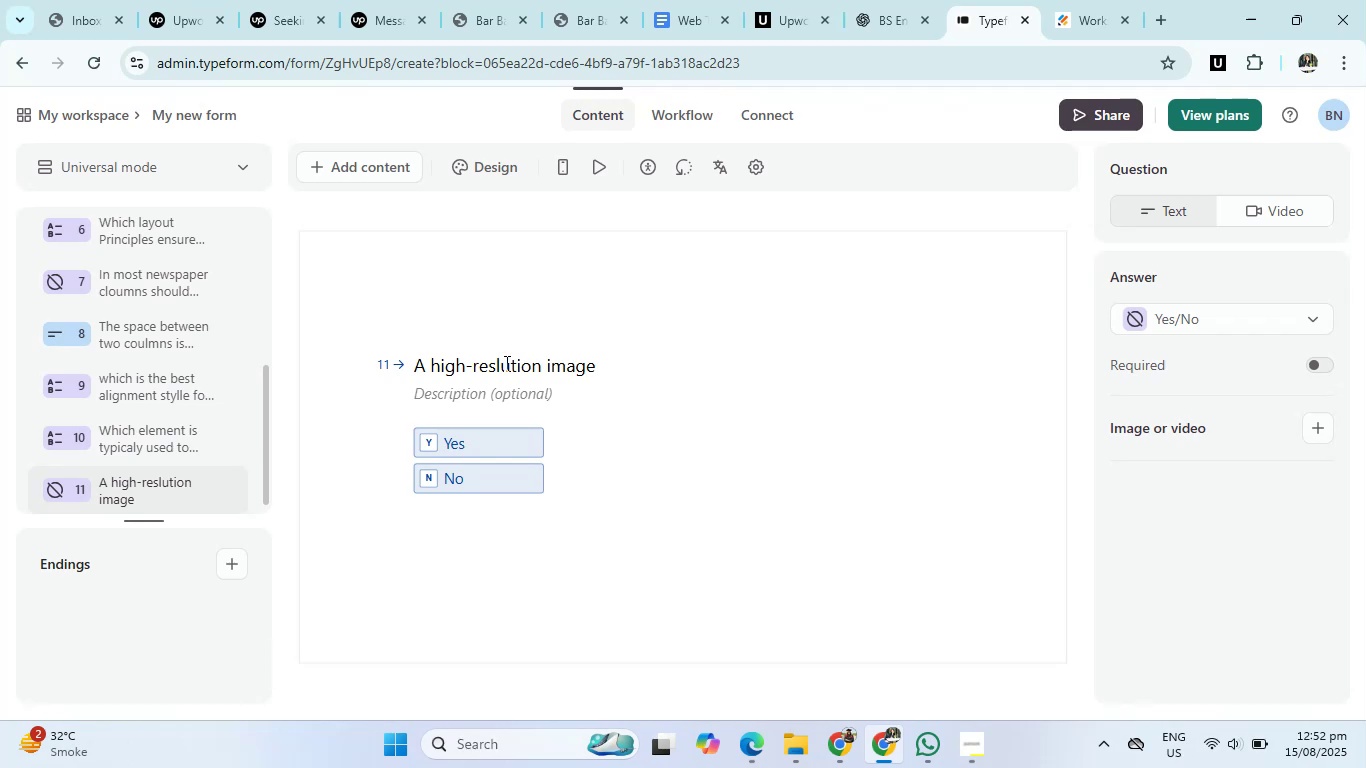 
key(O)
 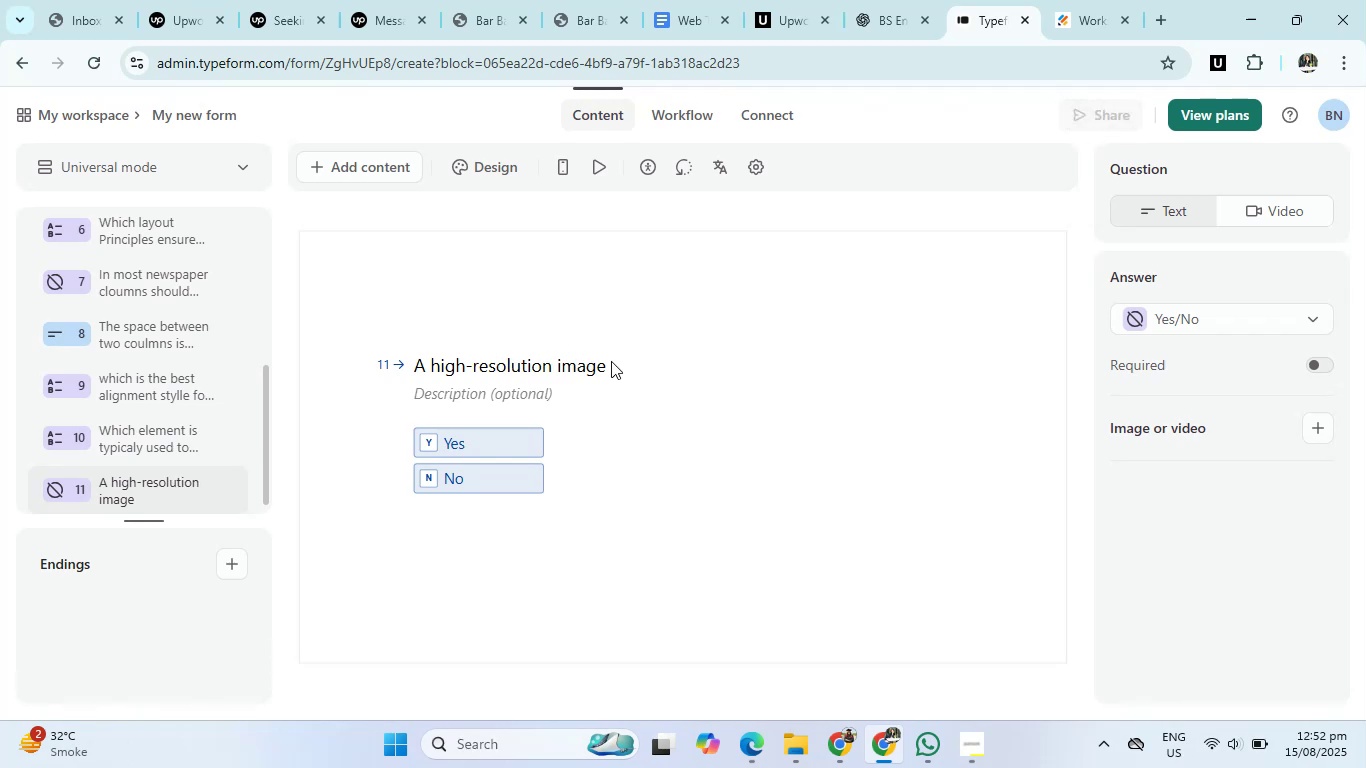 
left_click([611, 361])
 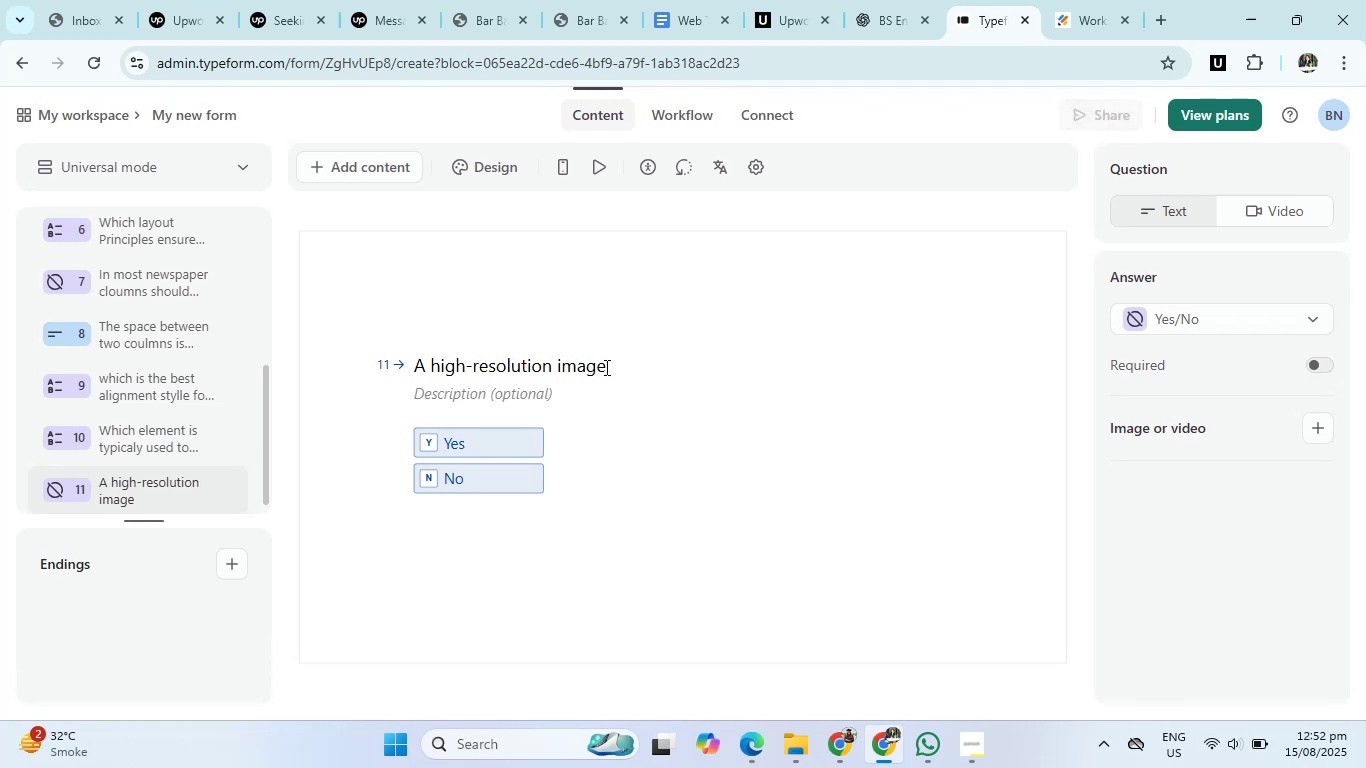 
left_click([605, 367])
 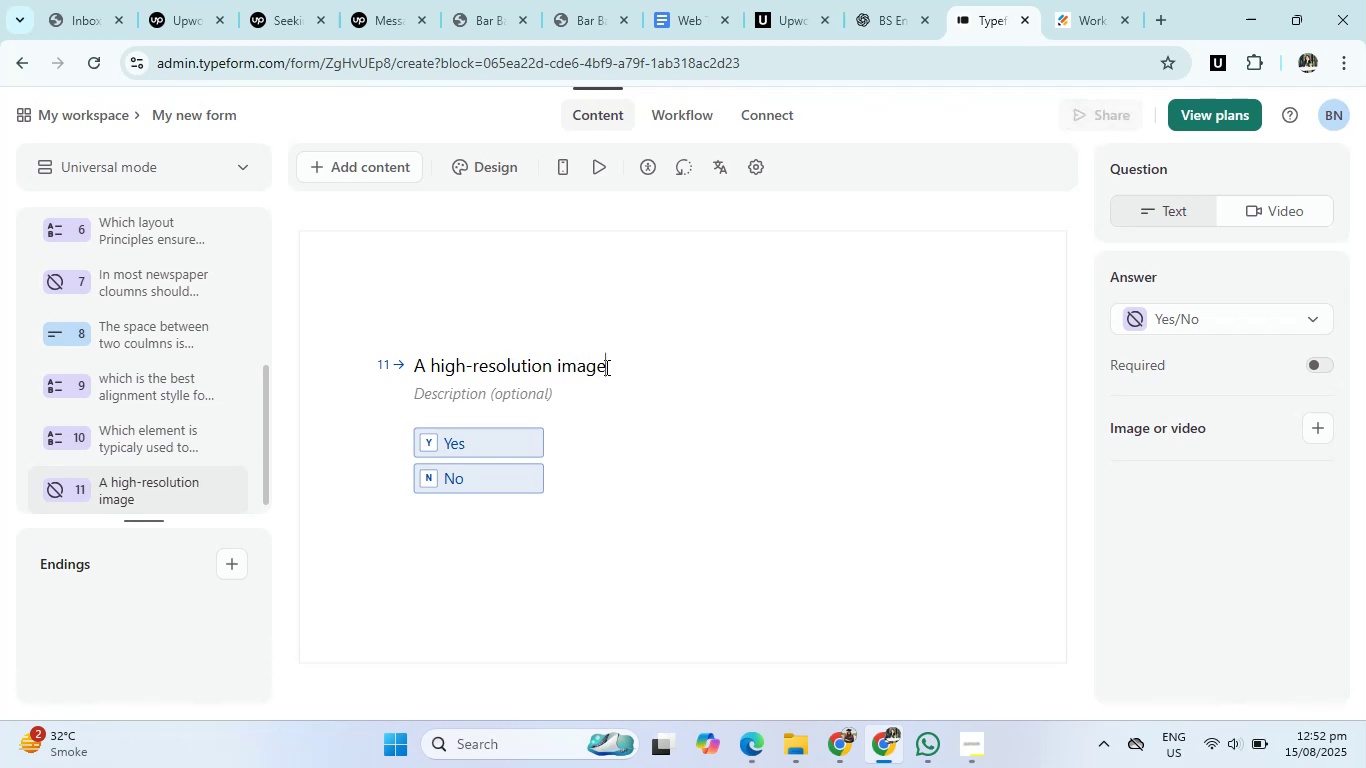 
key(Space)
 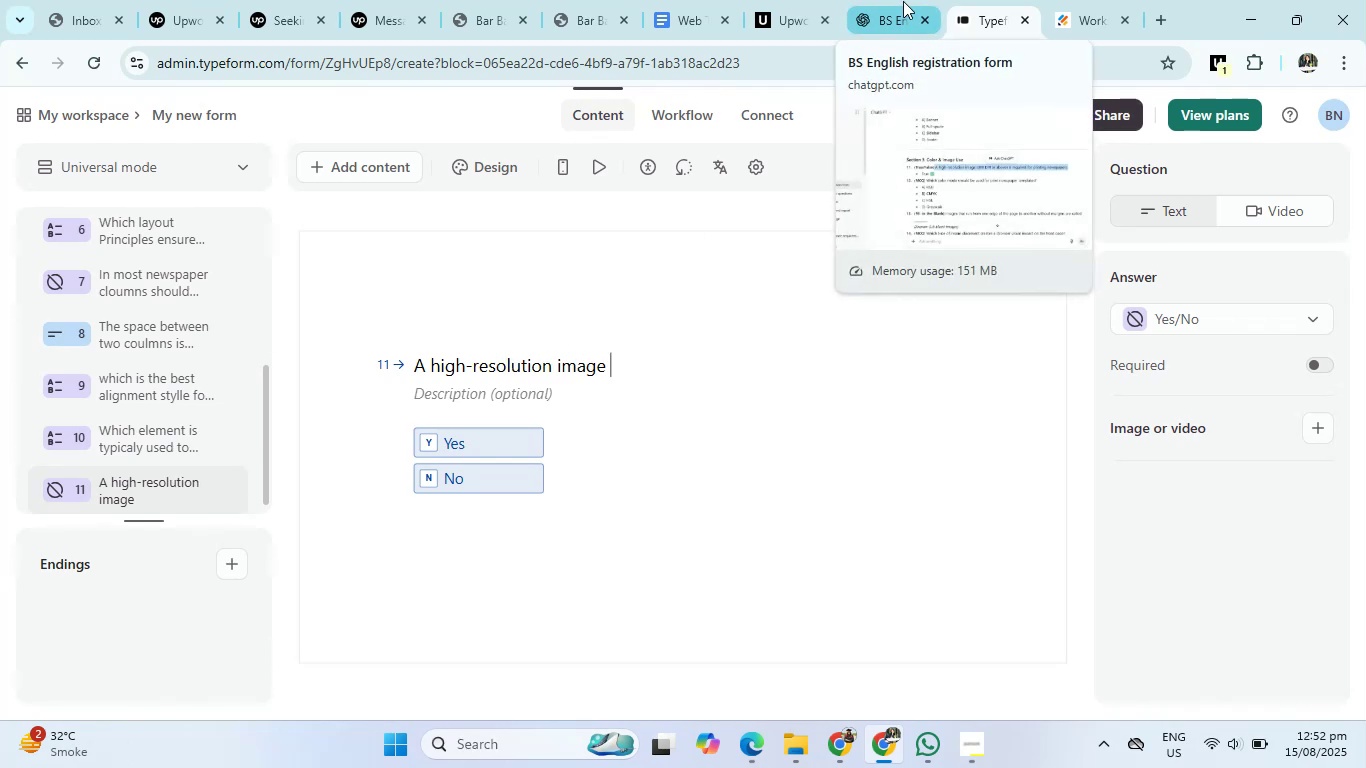 
left_click([903, 1])
 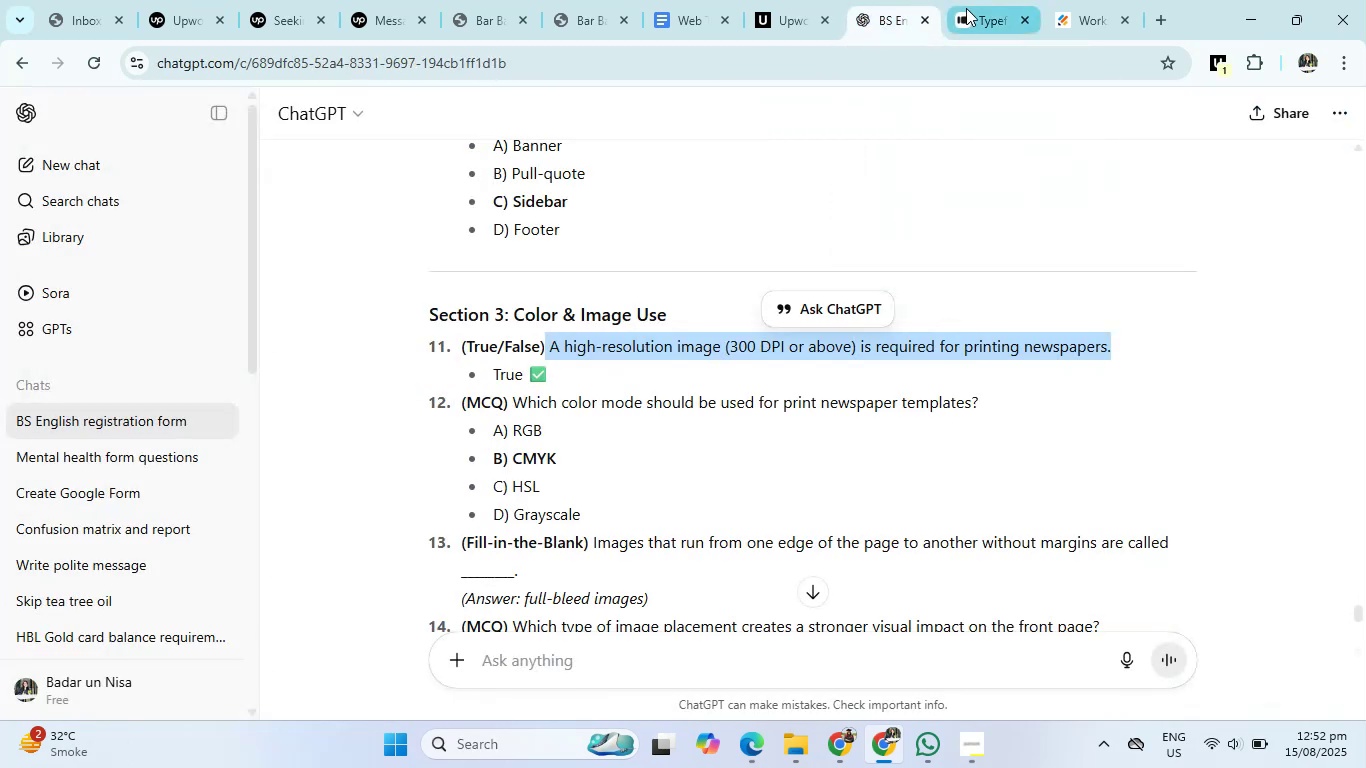 
left_click([966, 8])
 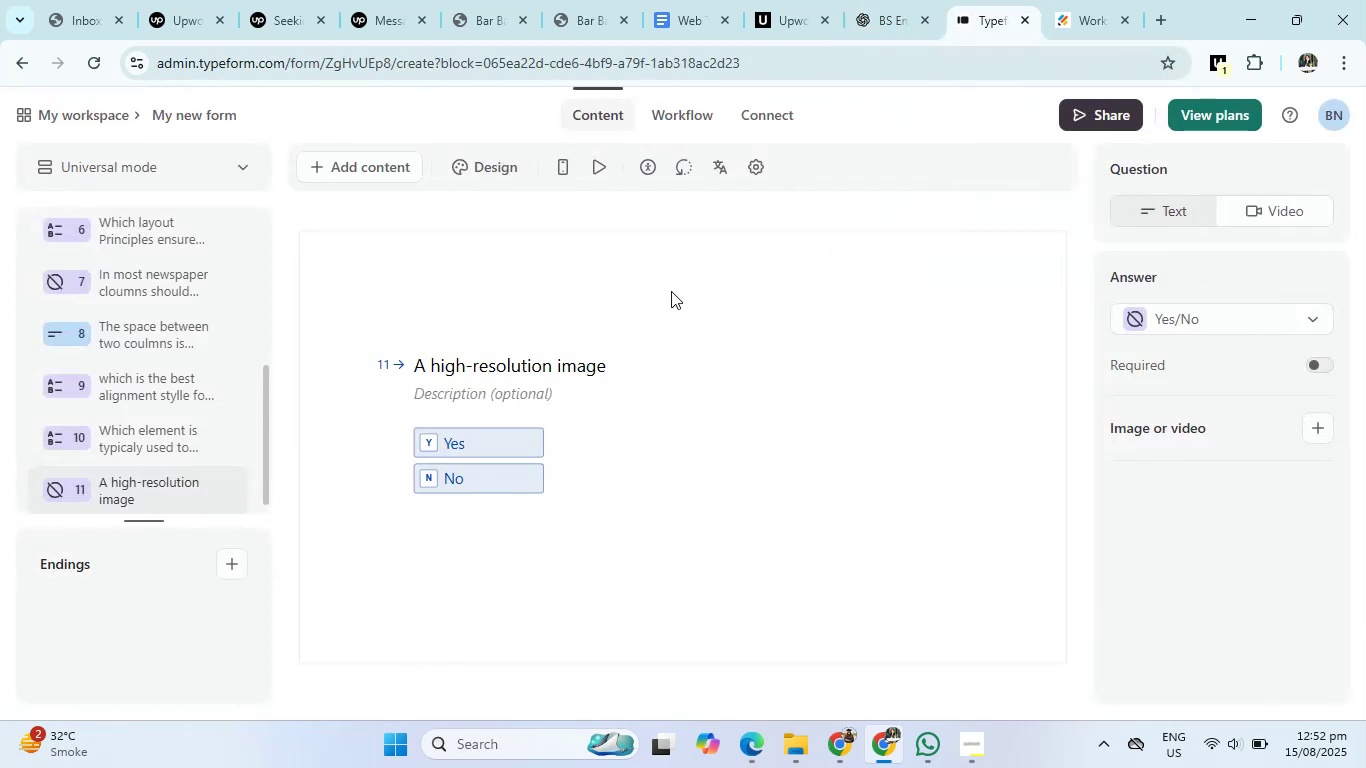 
type((300DPI or above) )
 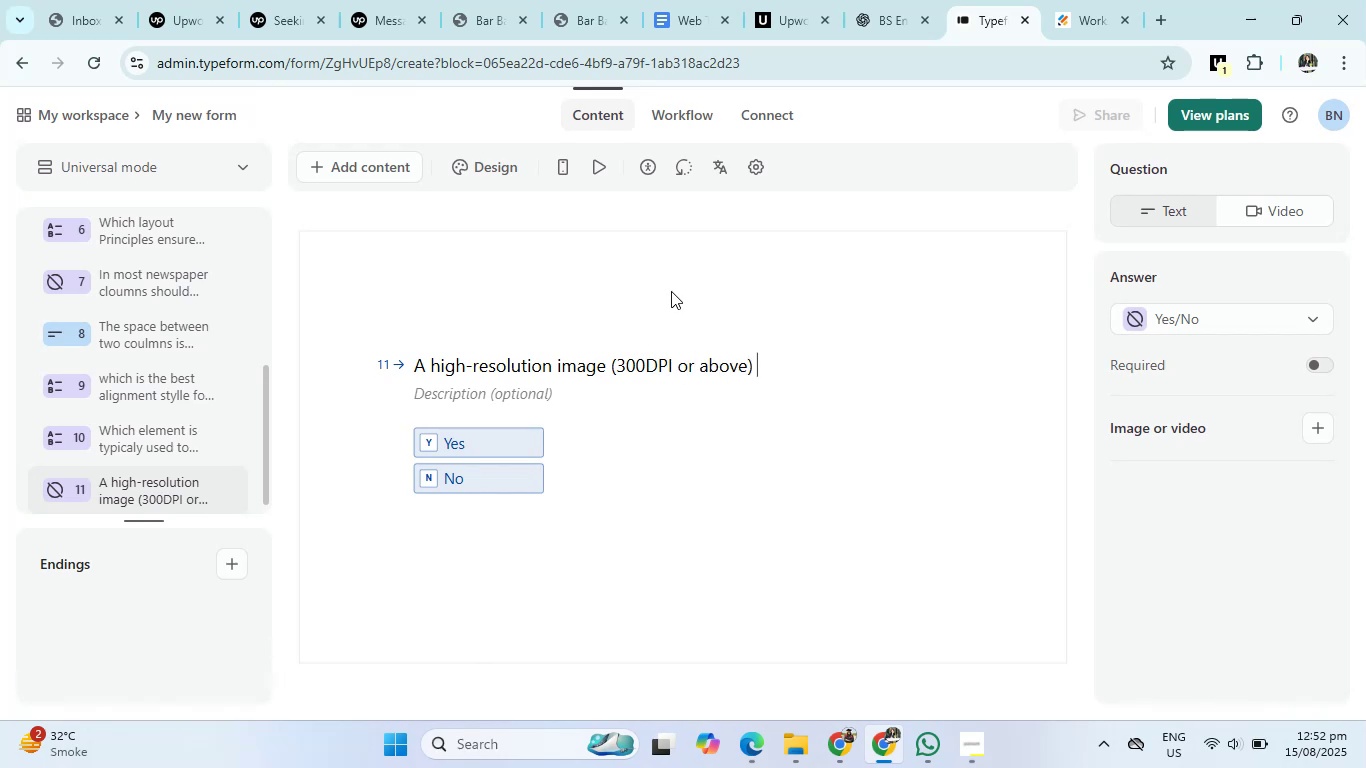 
left_click([874, 18])
 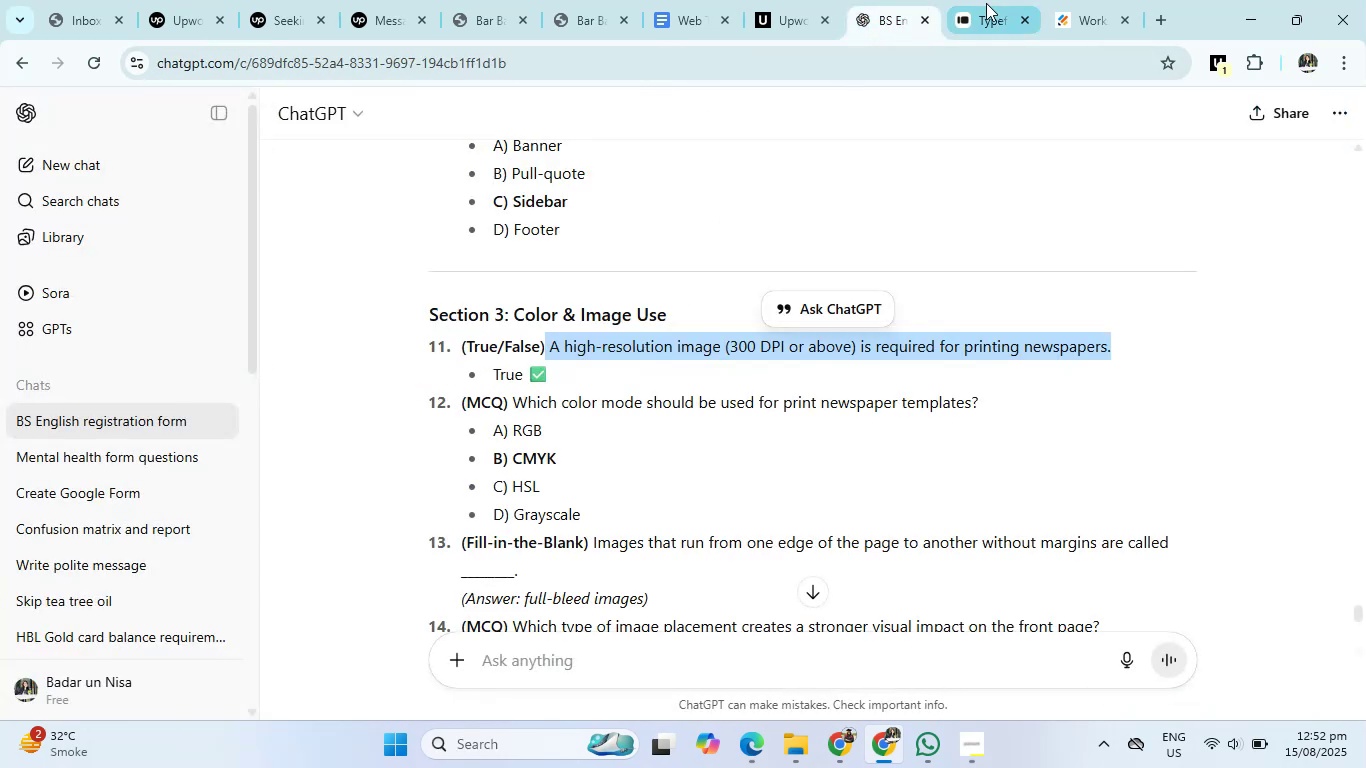 
left_click([995, 3])
 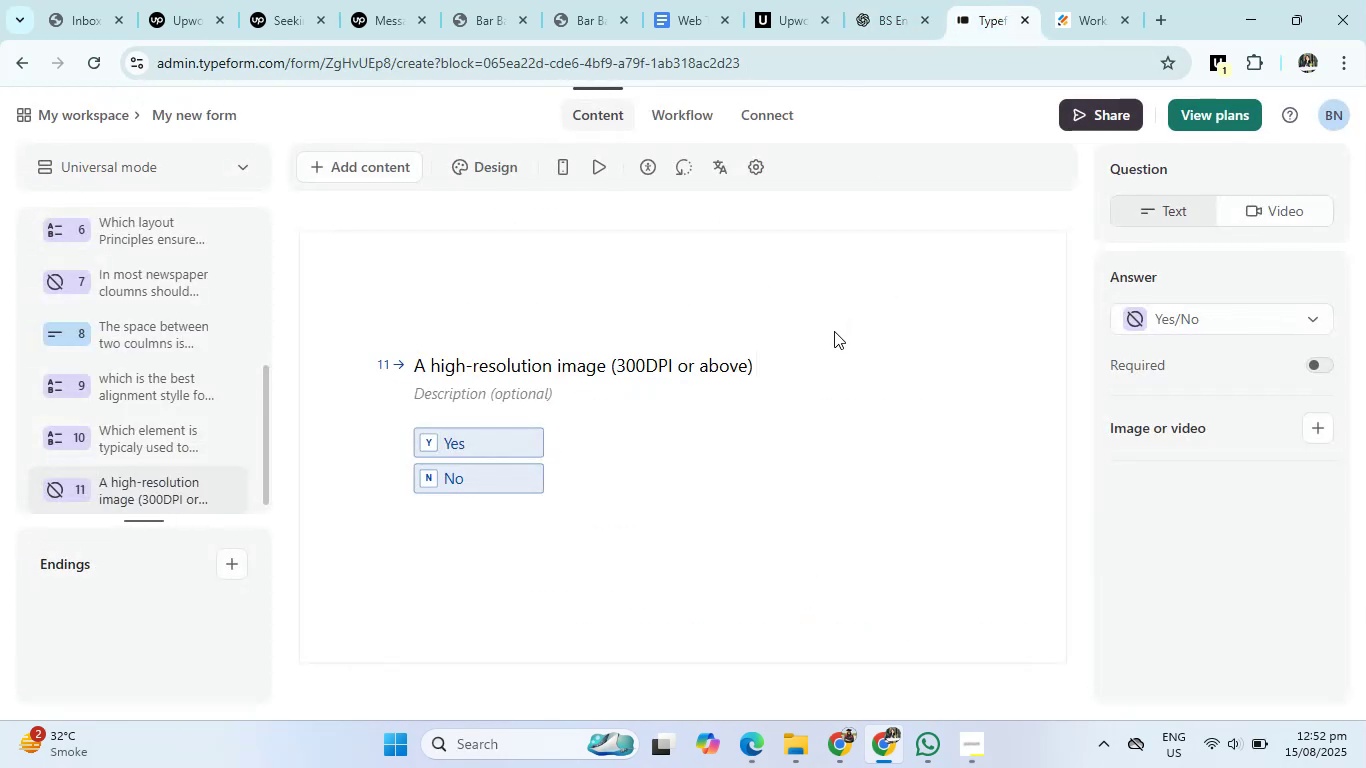 
type(is required for printing newspaper.)
 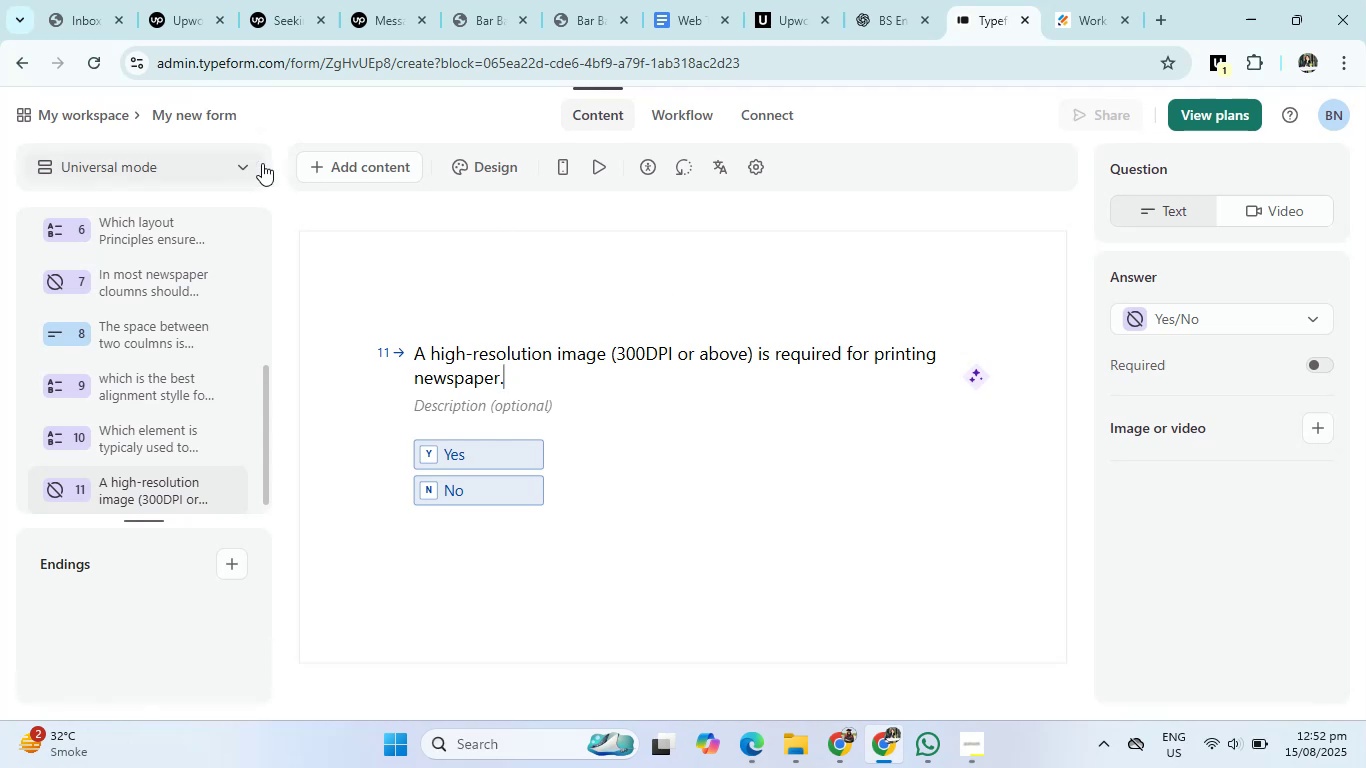 
left_click([363, 161])
 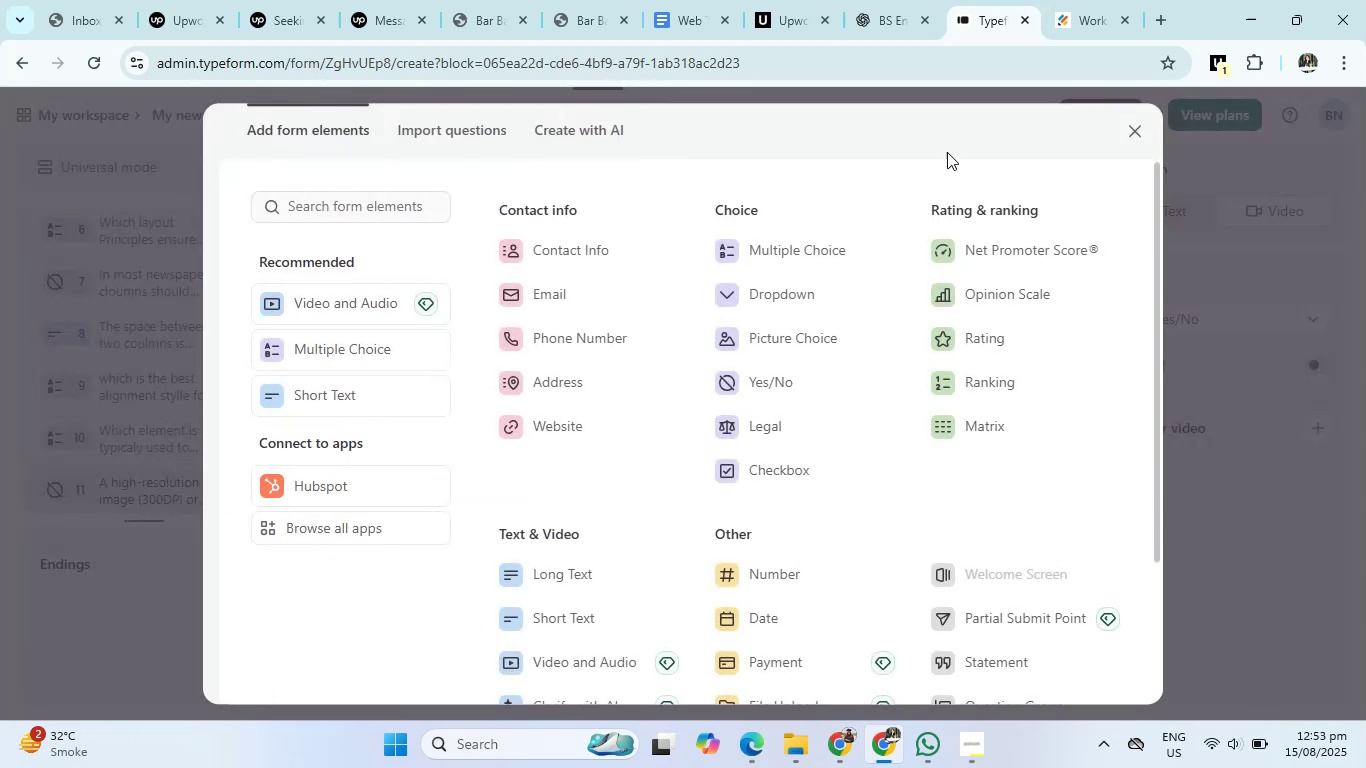 
left_click([880, 17])
 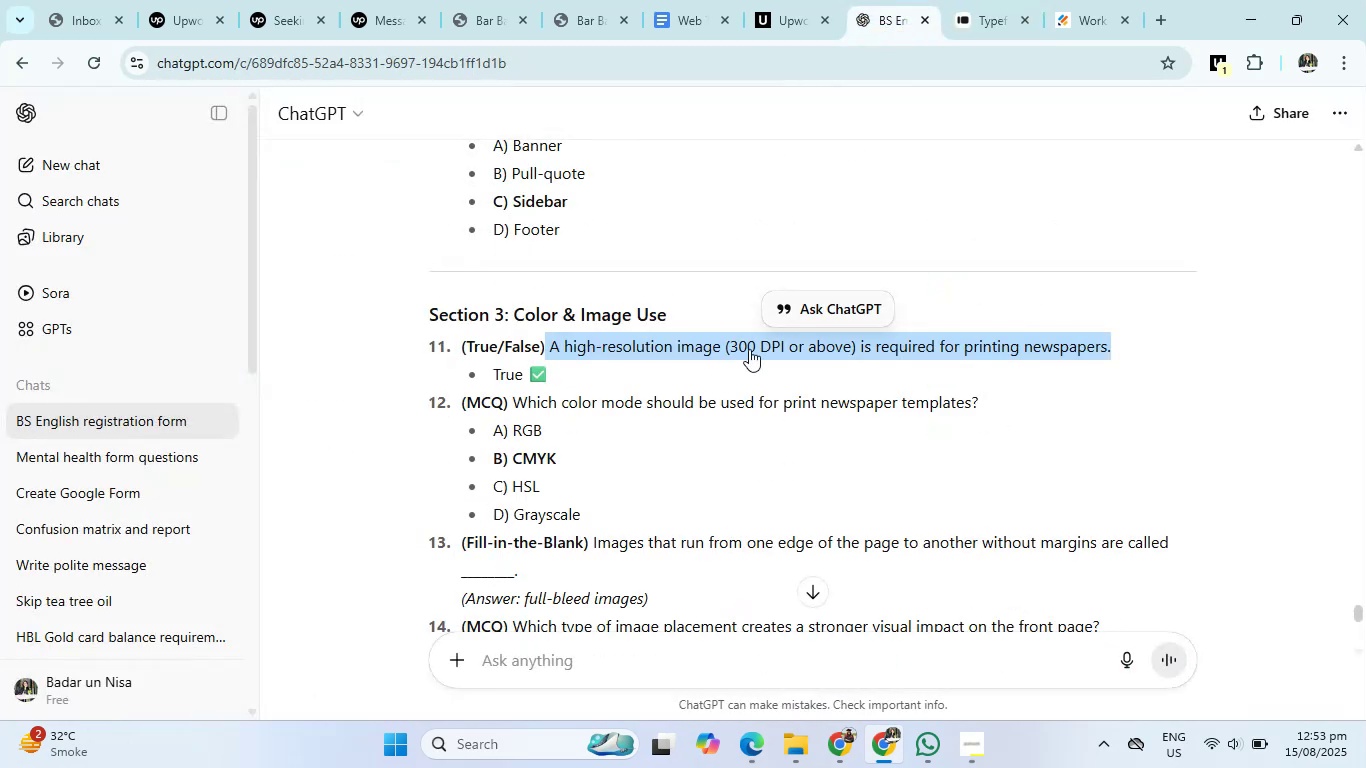 
scroll: coordinate [692, 423], scroll_direction: down, amount: 1.0
 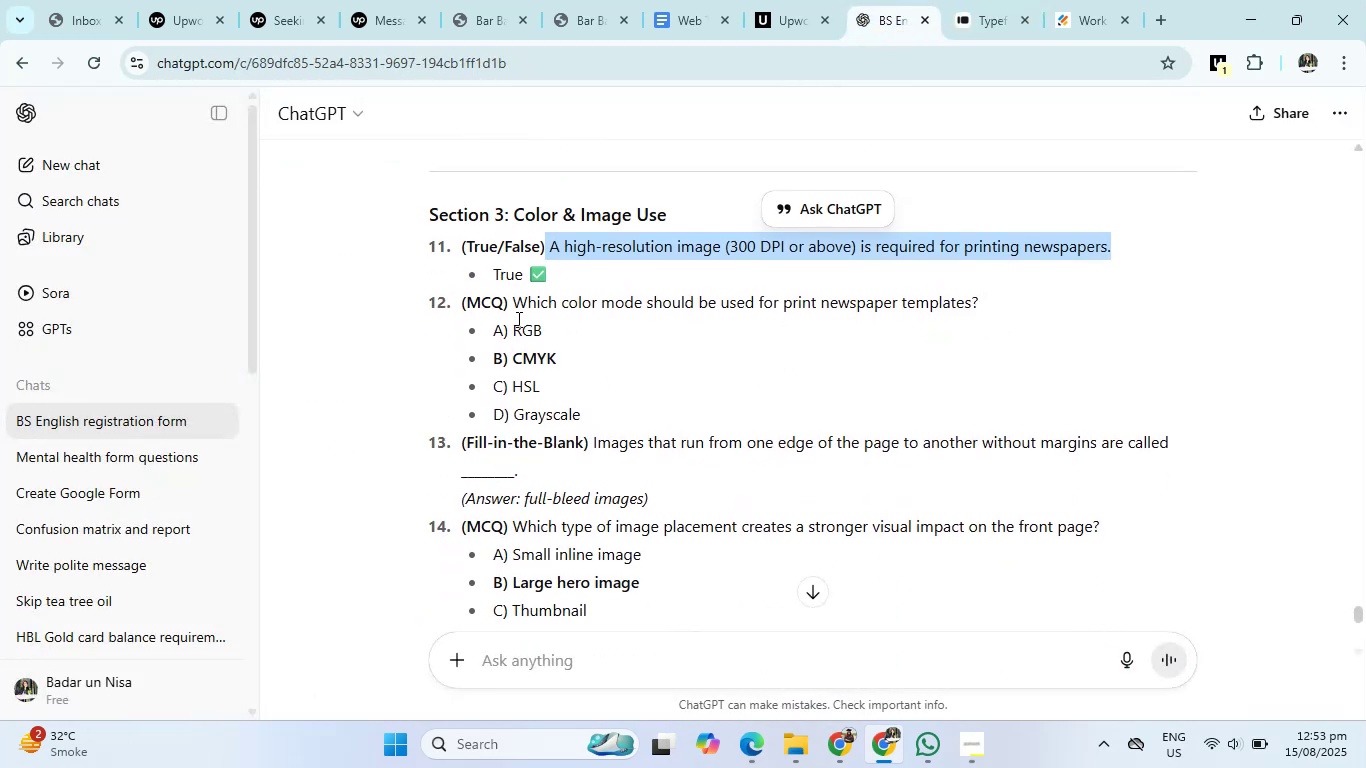 
left_click_drag(start_coordinate=[514, 305], to_coordinate=[1056, 302])
 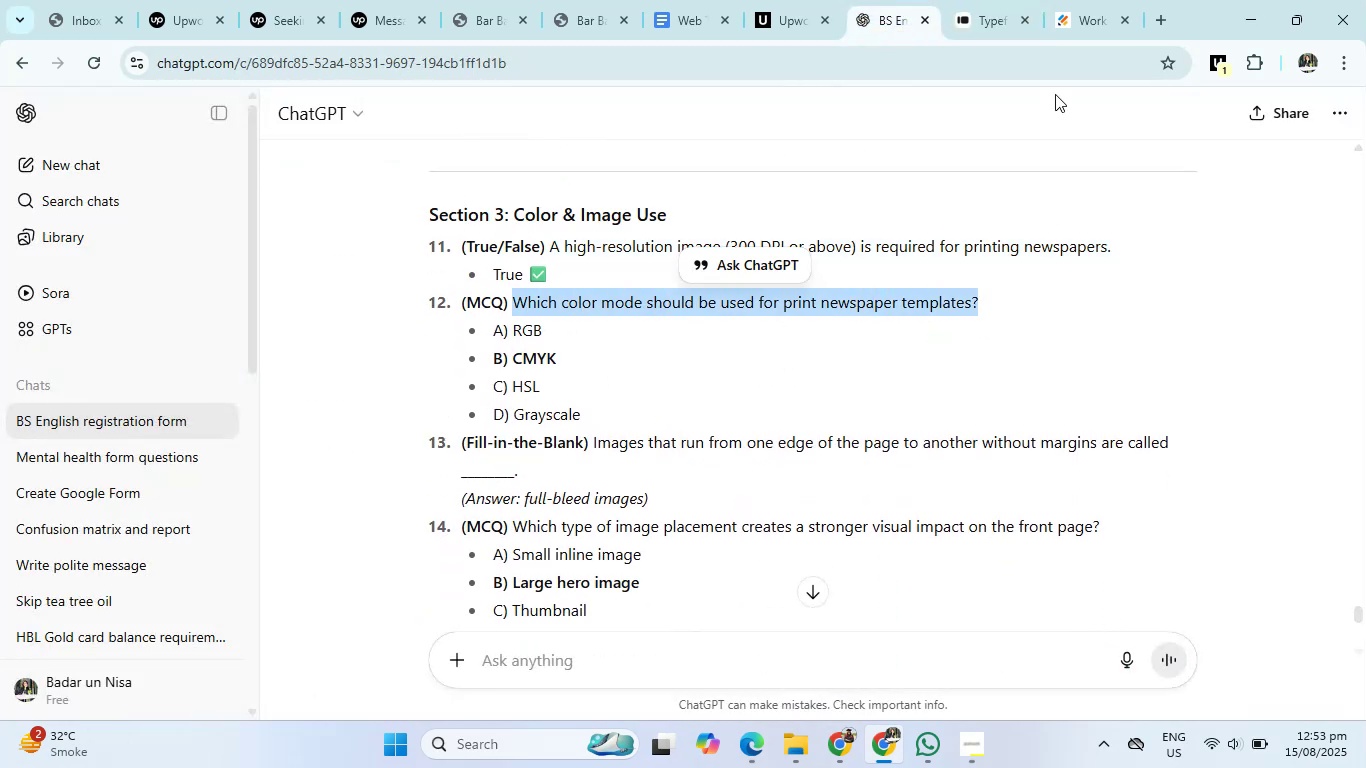 
left_click([1008, 9])
 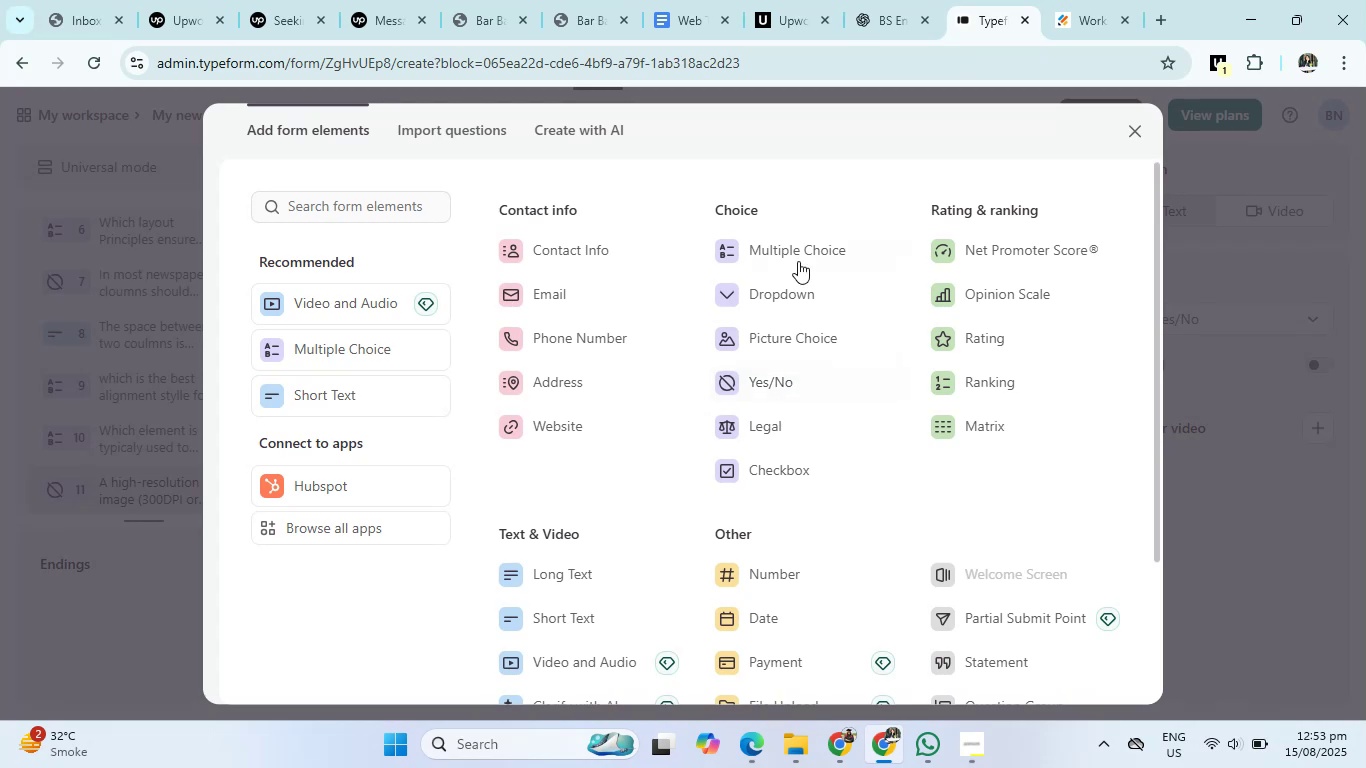 
left_click([804, 240])
 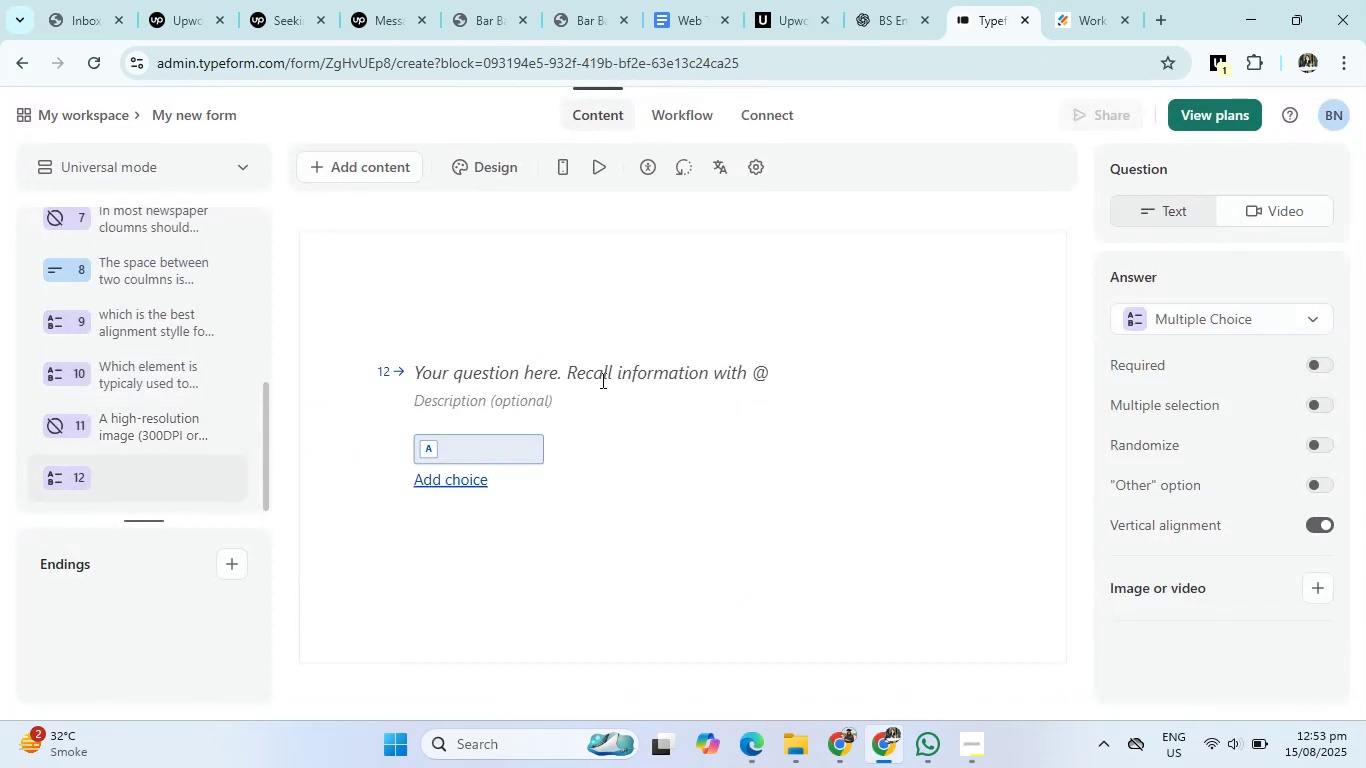 
left_click([601, 381])
 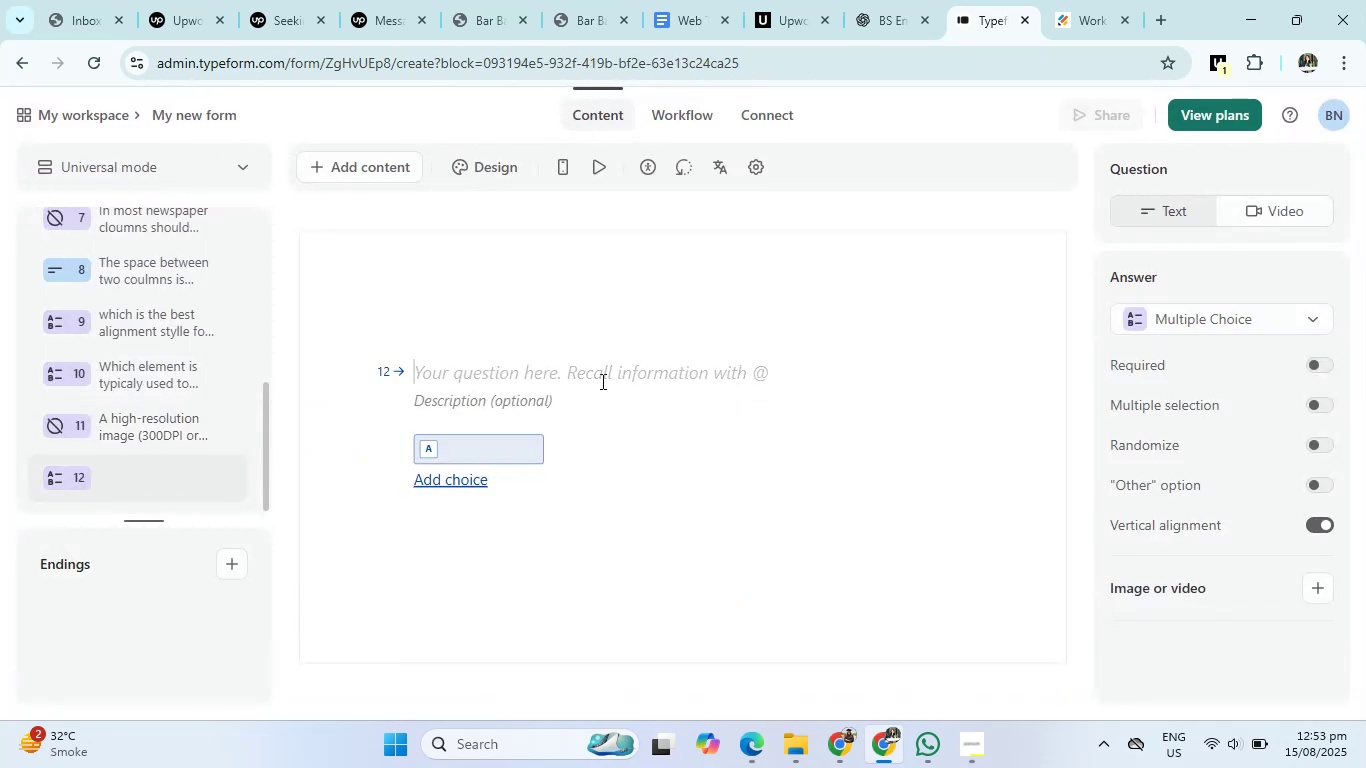 
type(Whc)
key(Backspace)
type(ich color mode should be used for printing newspaper)
 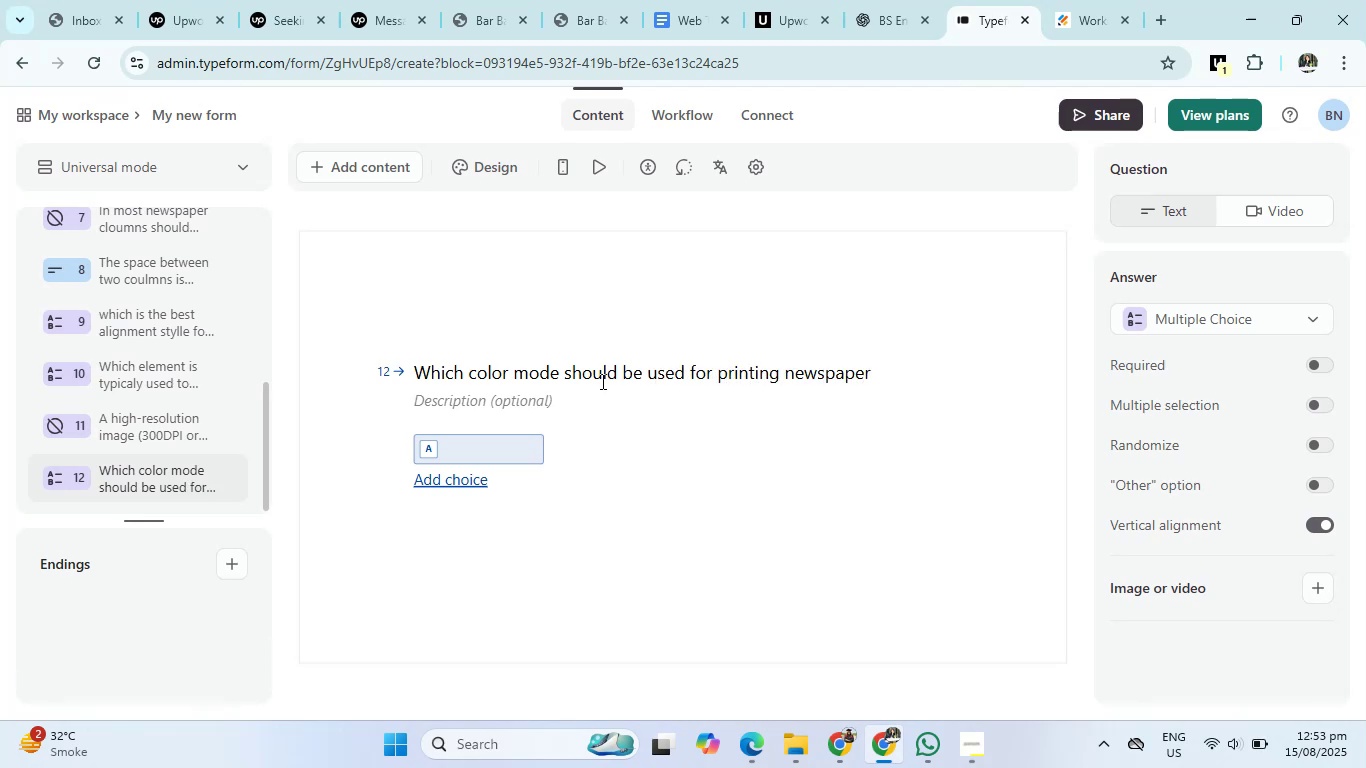 
left_click([509, 435])
 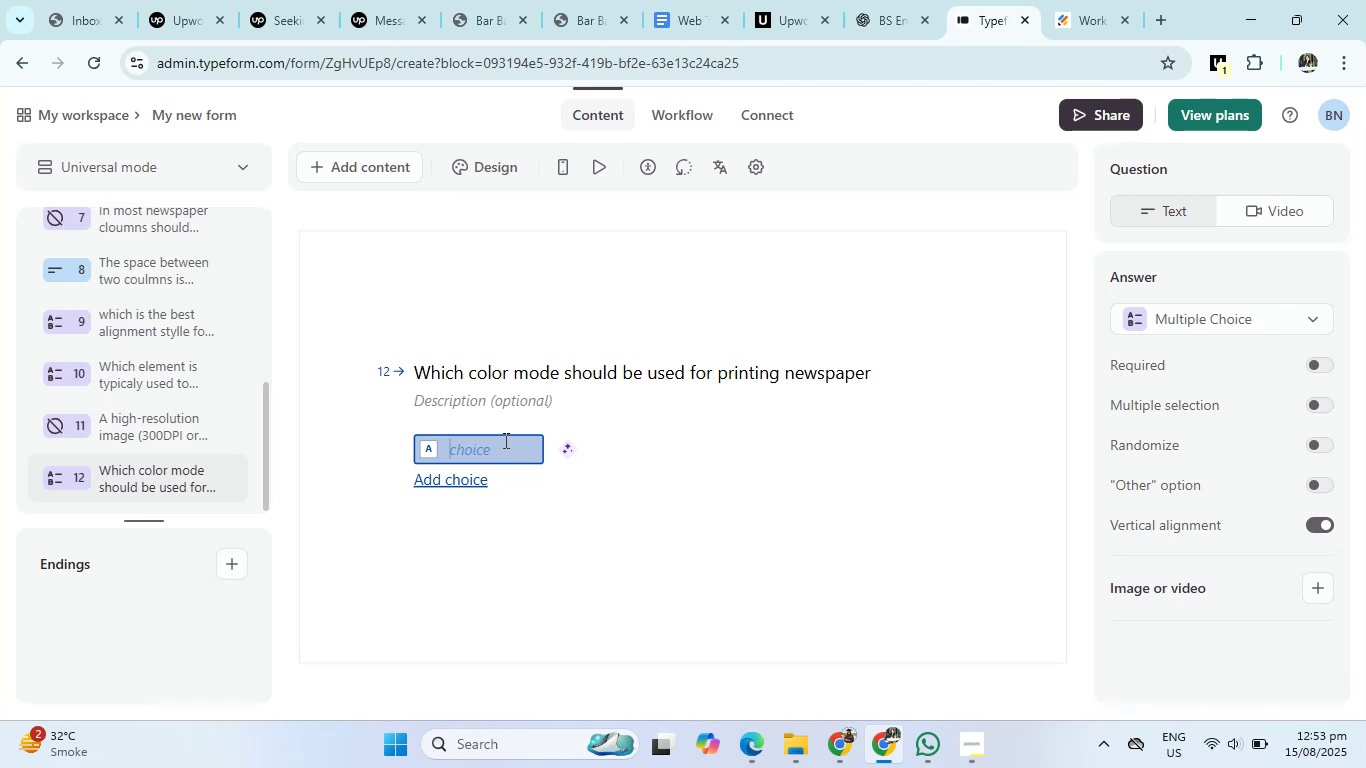 
type(RGB)
 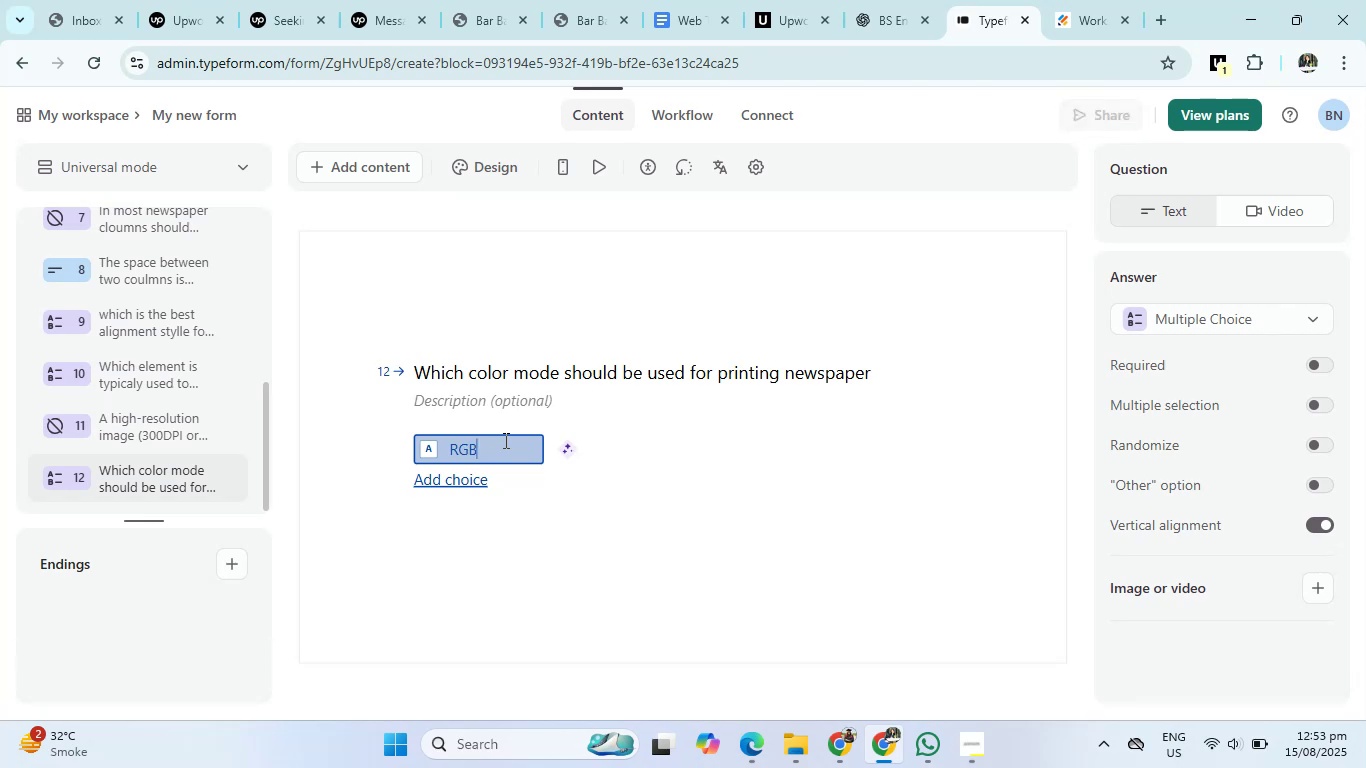 
key(Enter)
 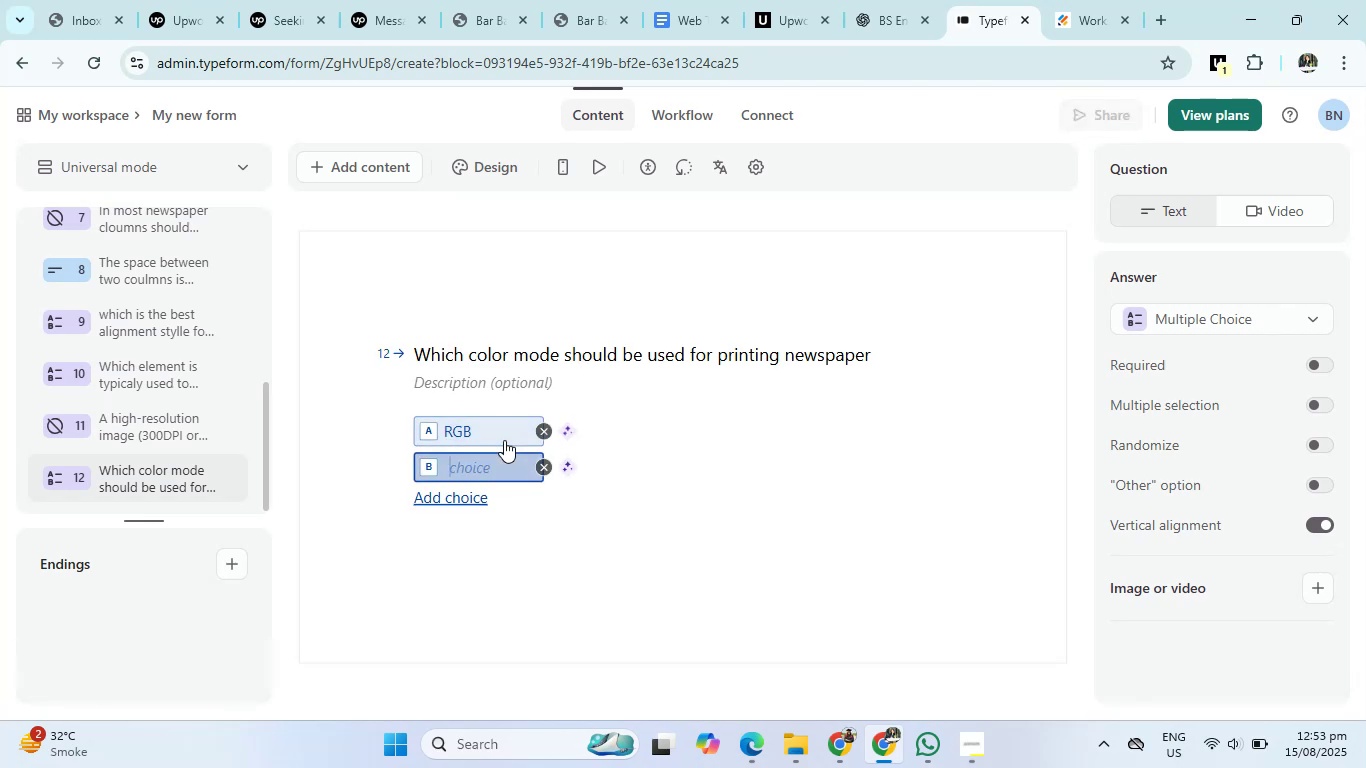 
type(S)
key(Backspace)
type(CMT)
key(Backspace)
type(YK)
 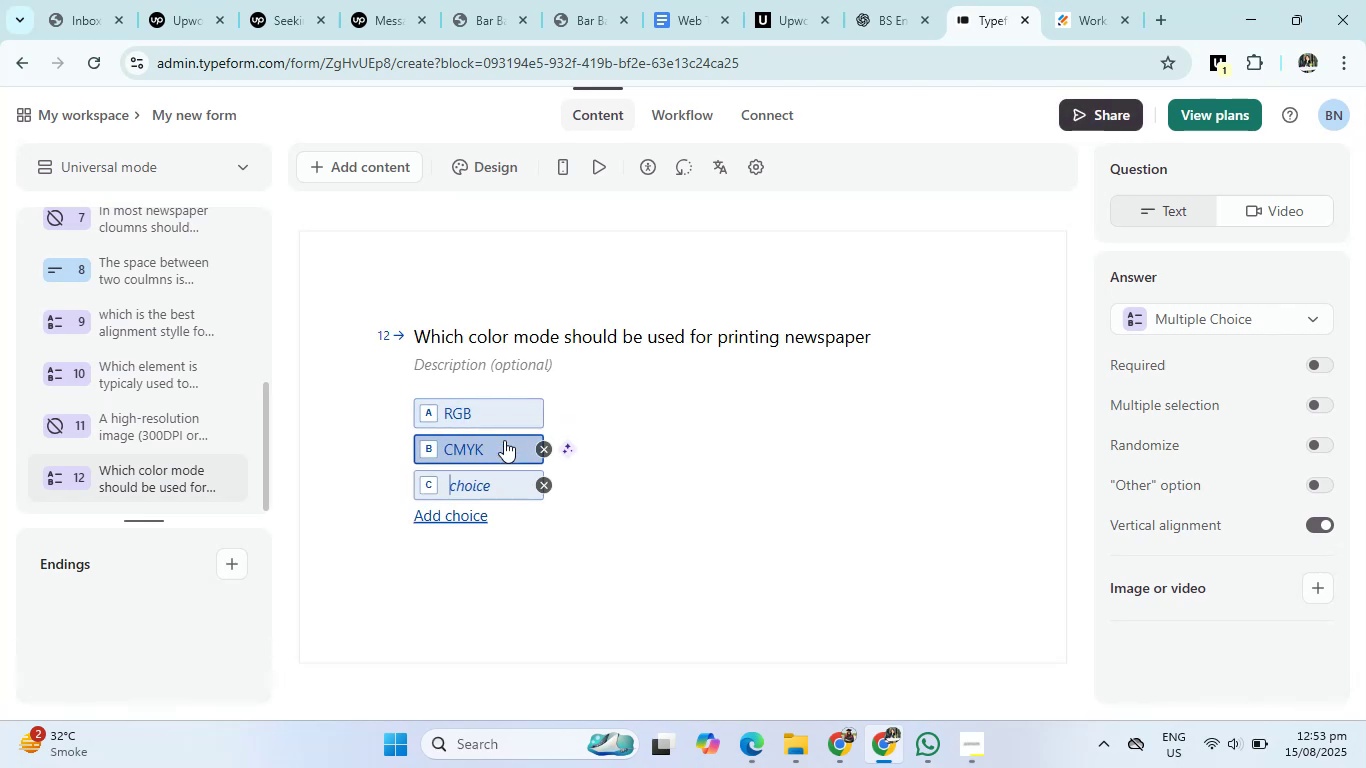 
 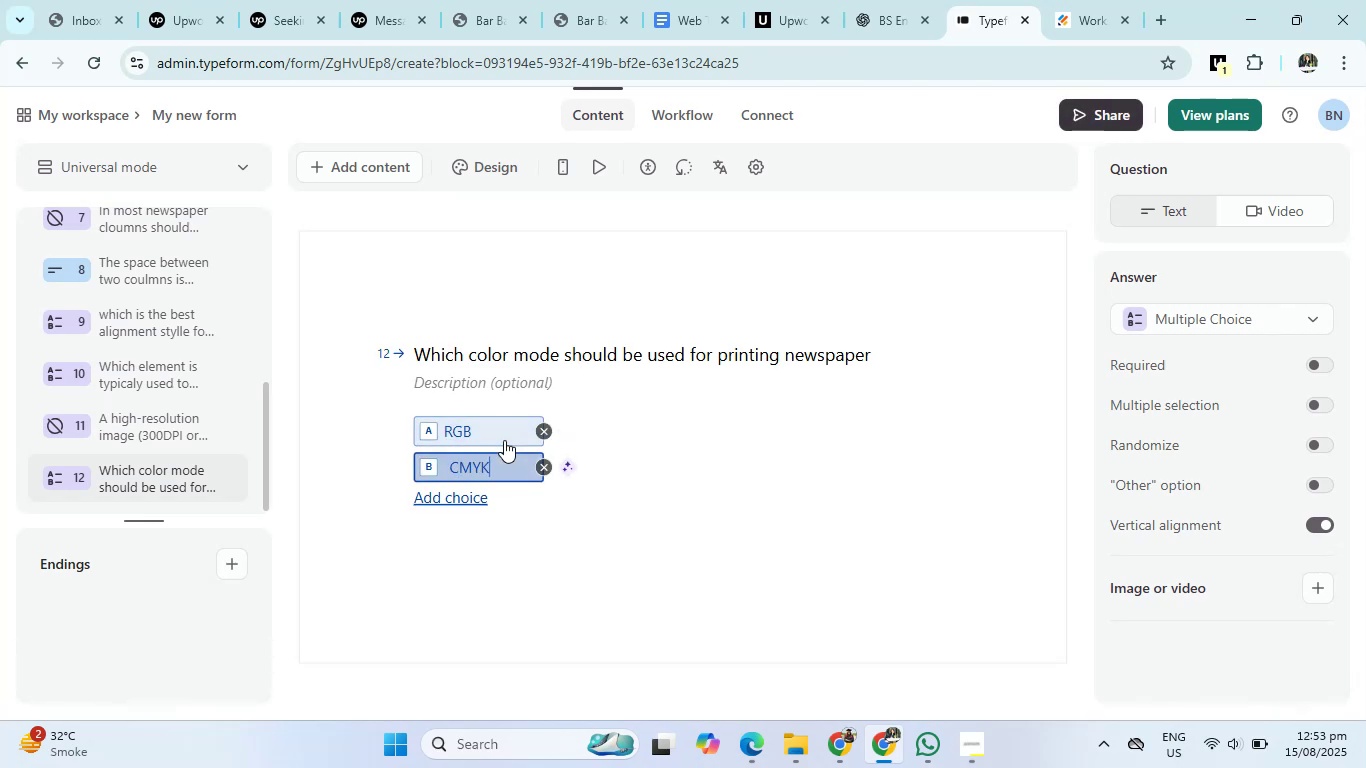 
key(Enter)
 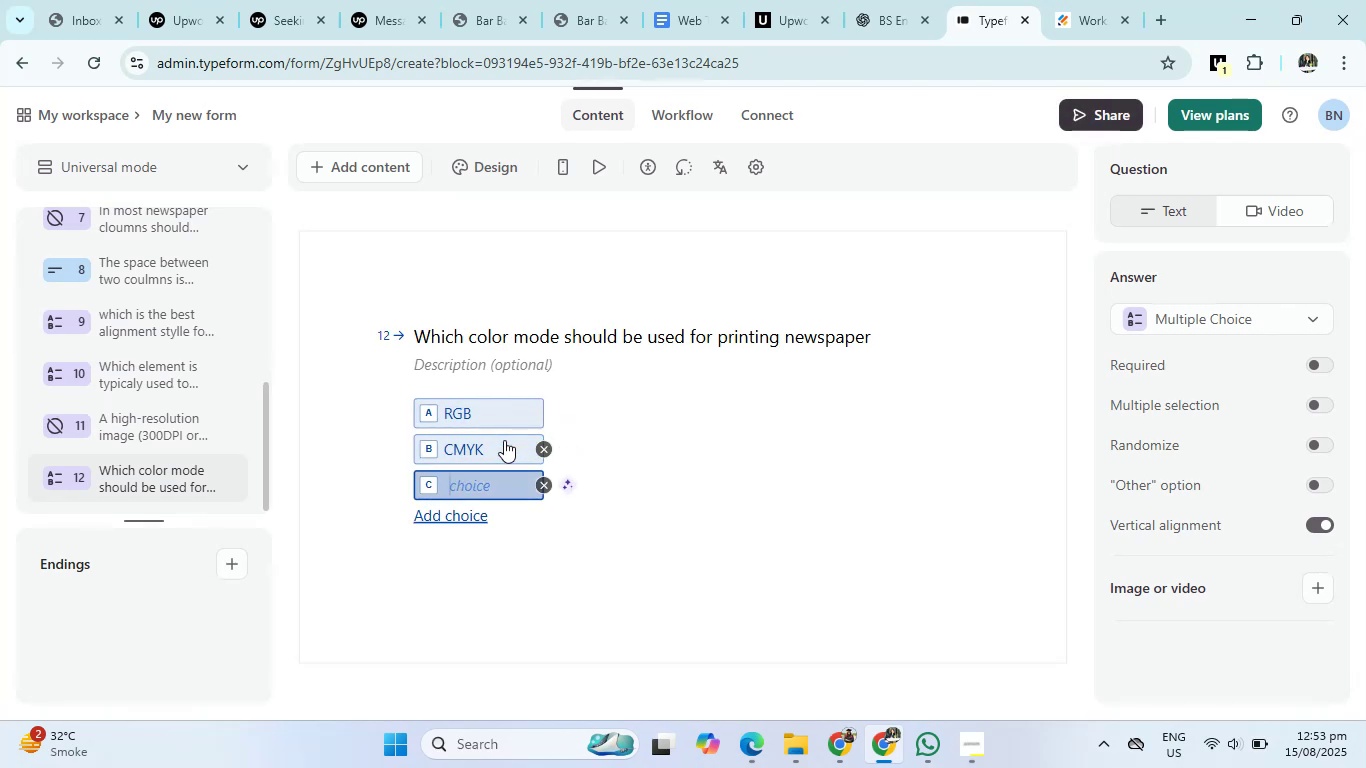 
type(Greyscale)
 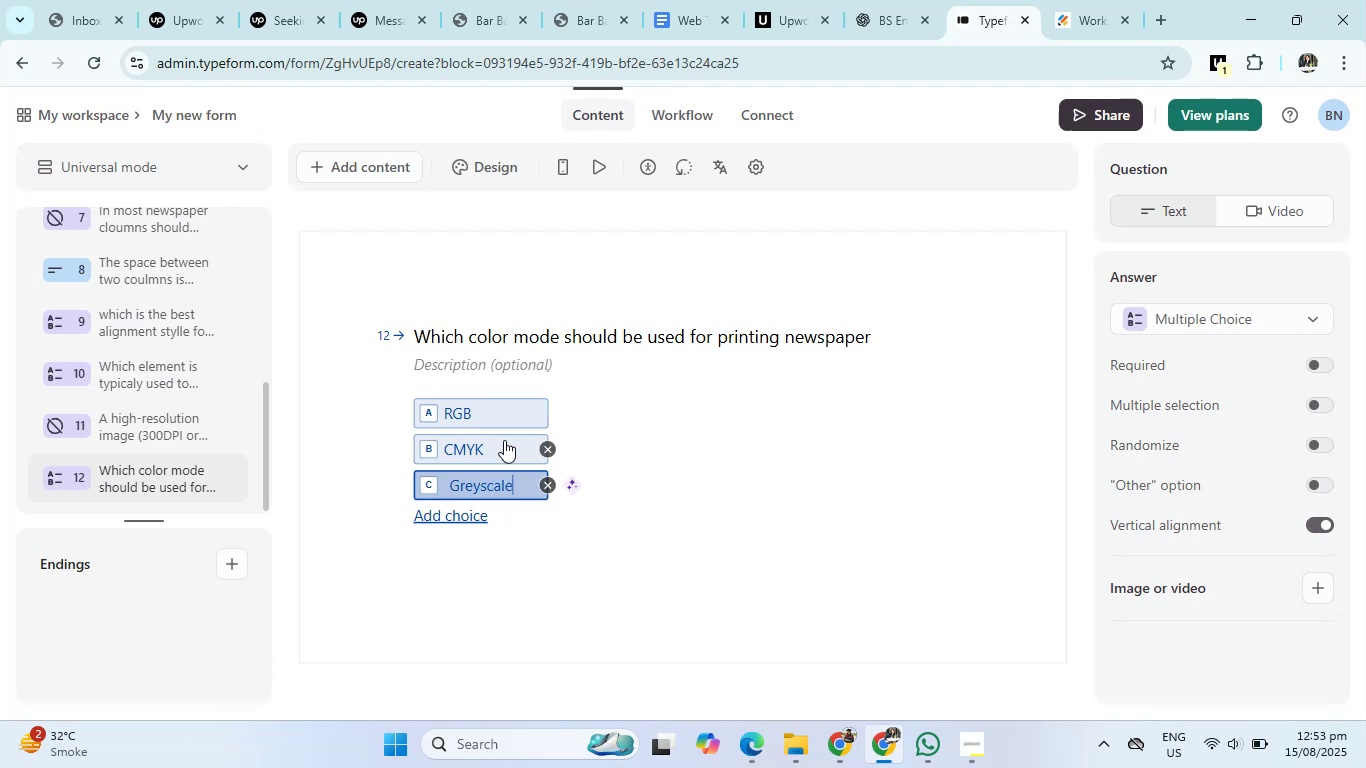 
key(Enter)
 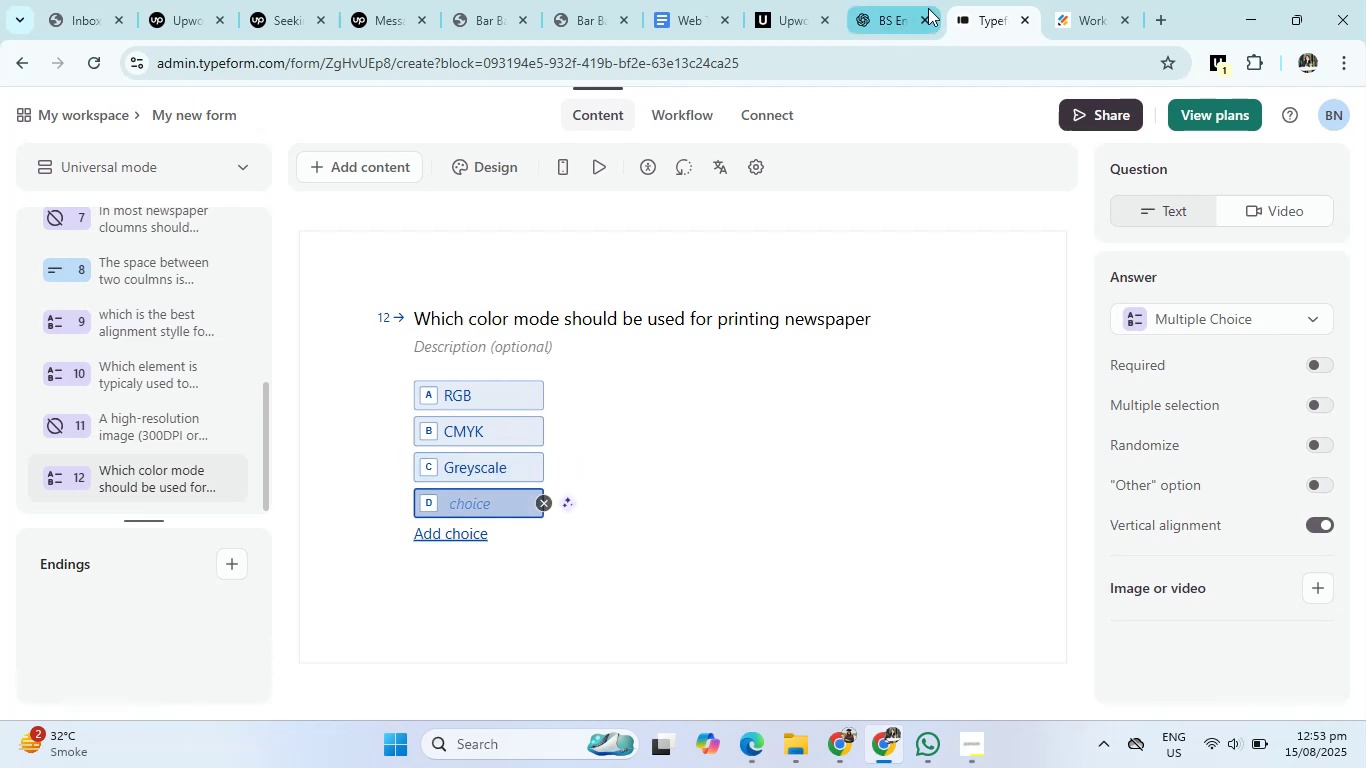 
left_click([911, 4])
 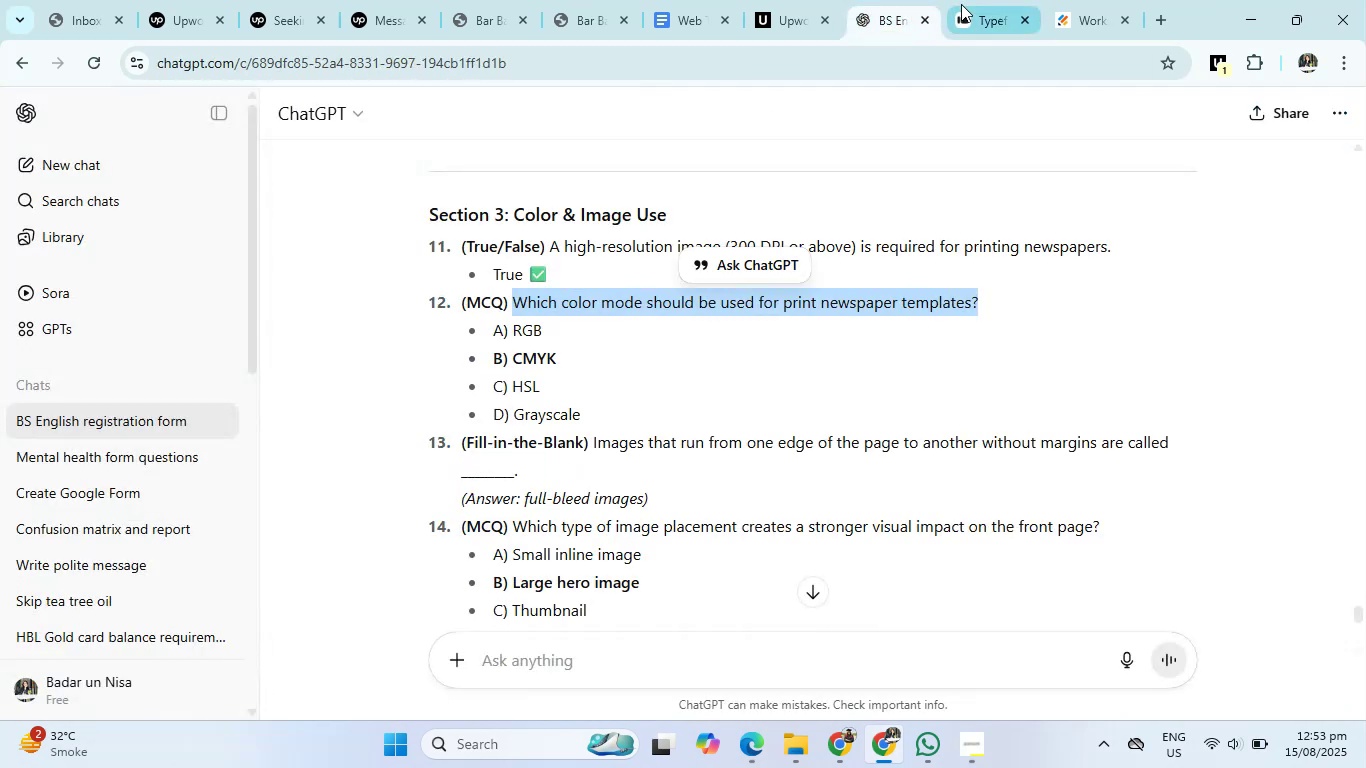 
left_click([962, 4])
 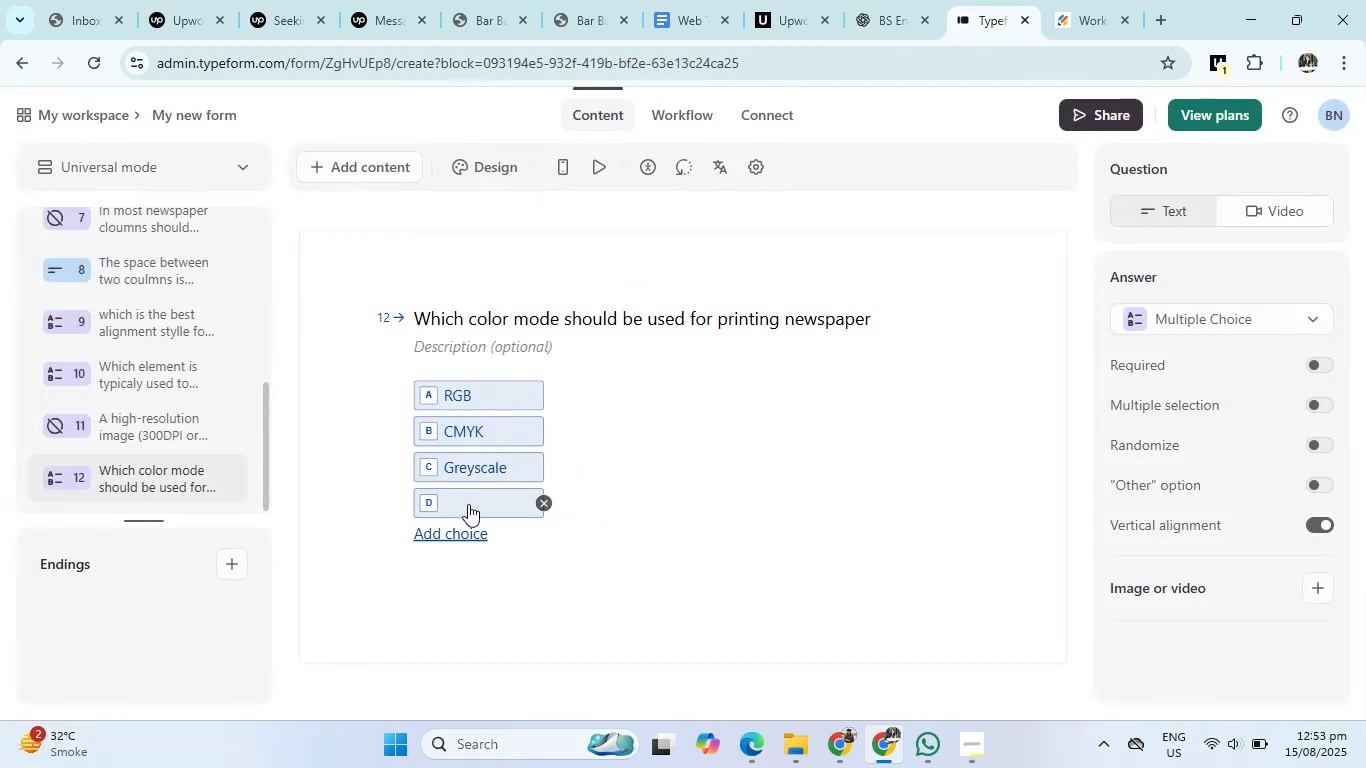 
left_click([468, 504])
 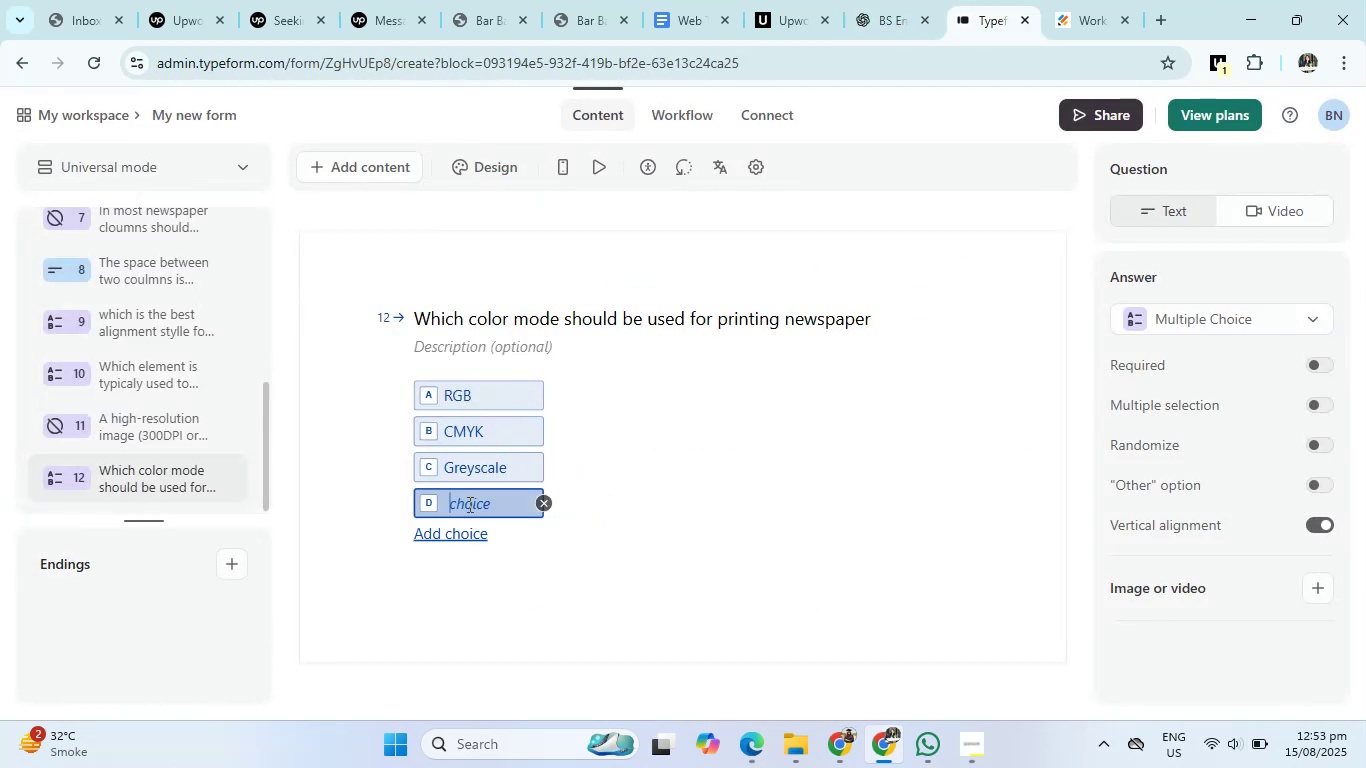 
type(HSL)
 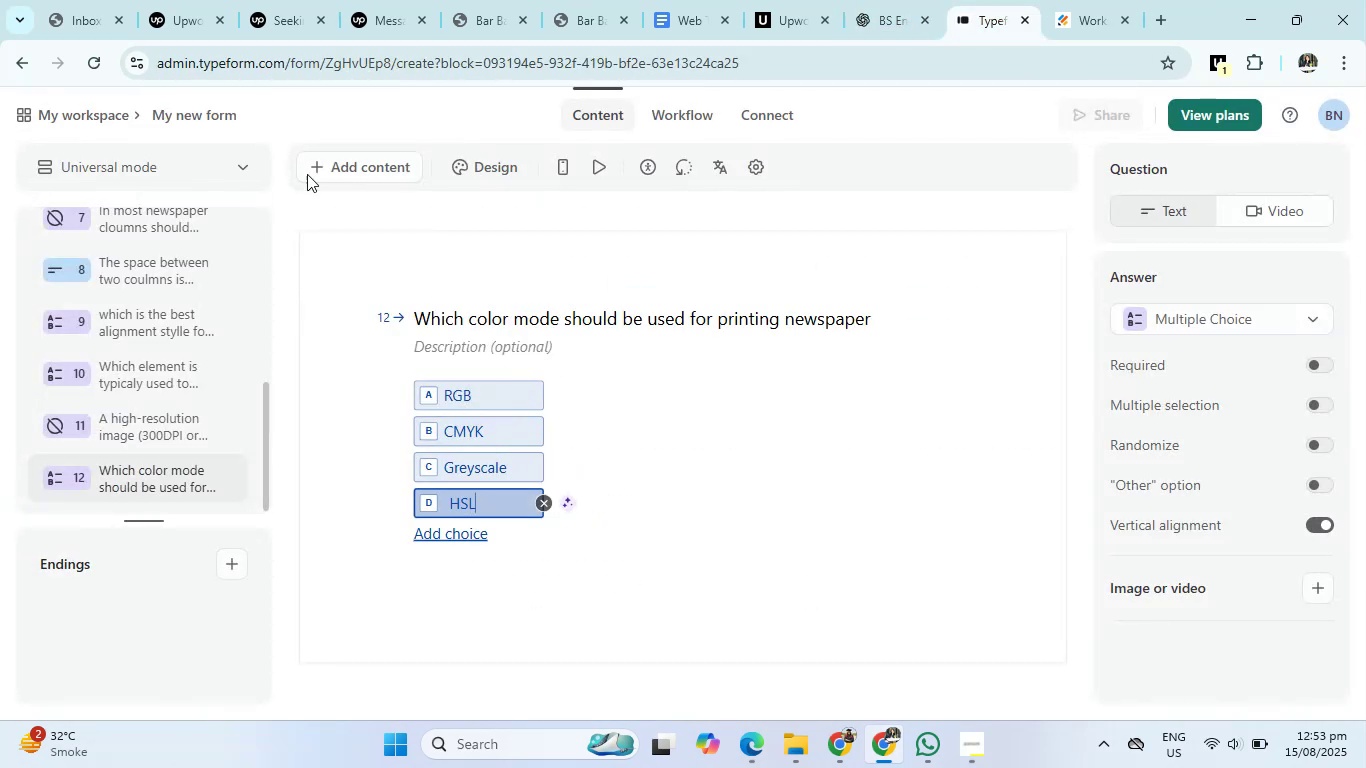 
left_click([348, 163])
 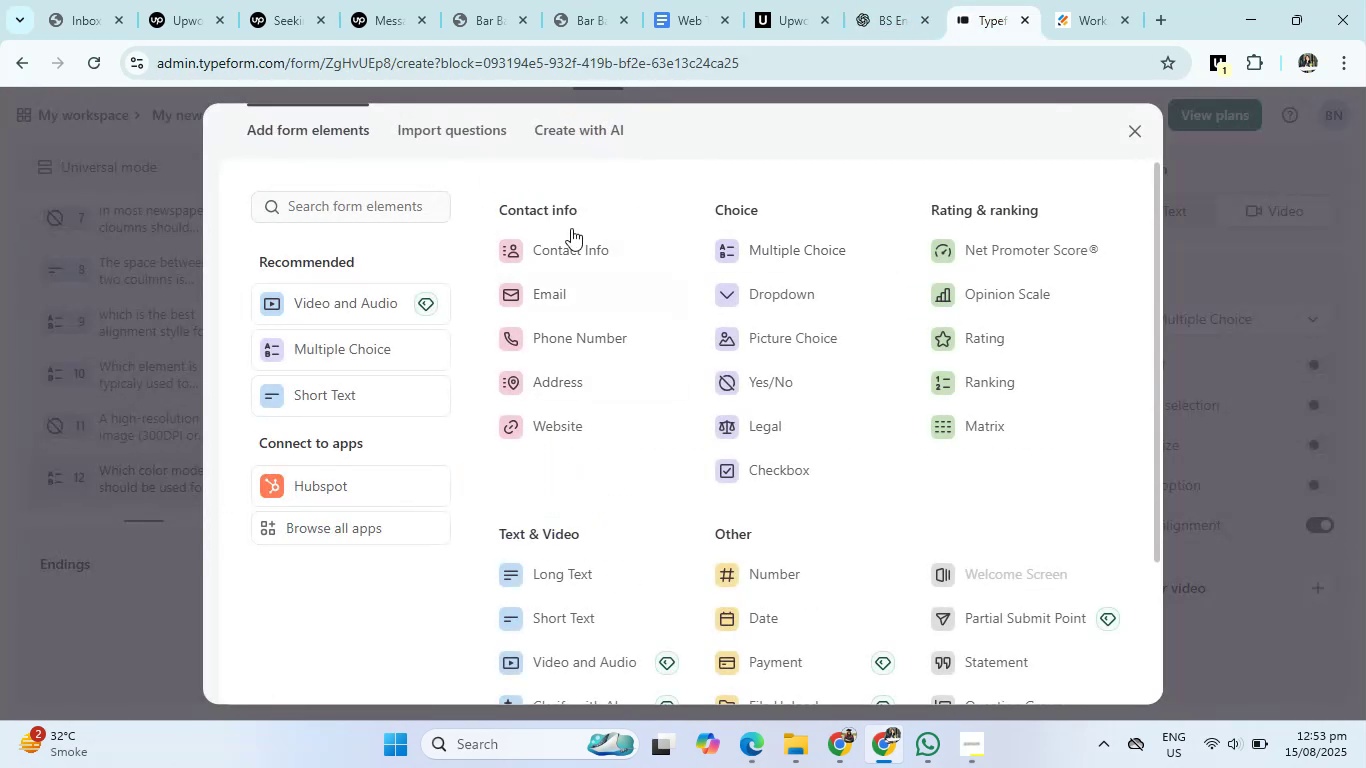 
left_click([859, 0])
 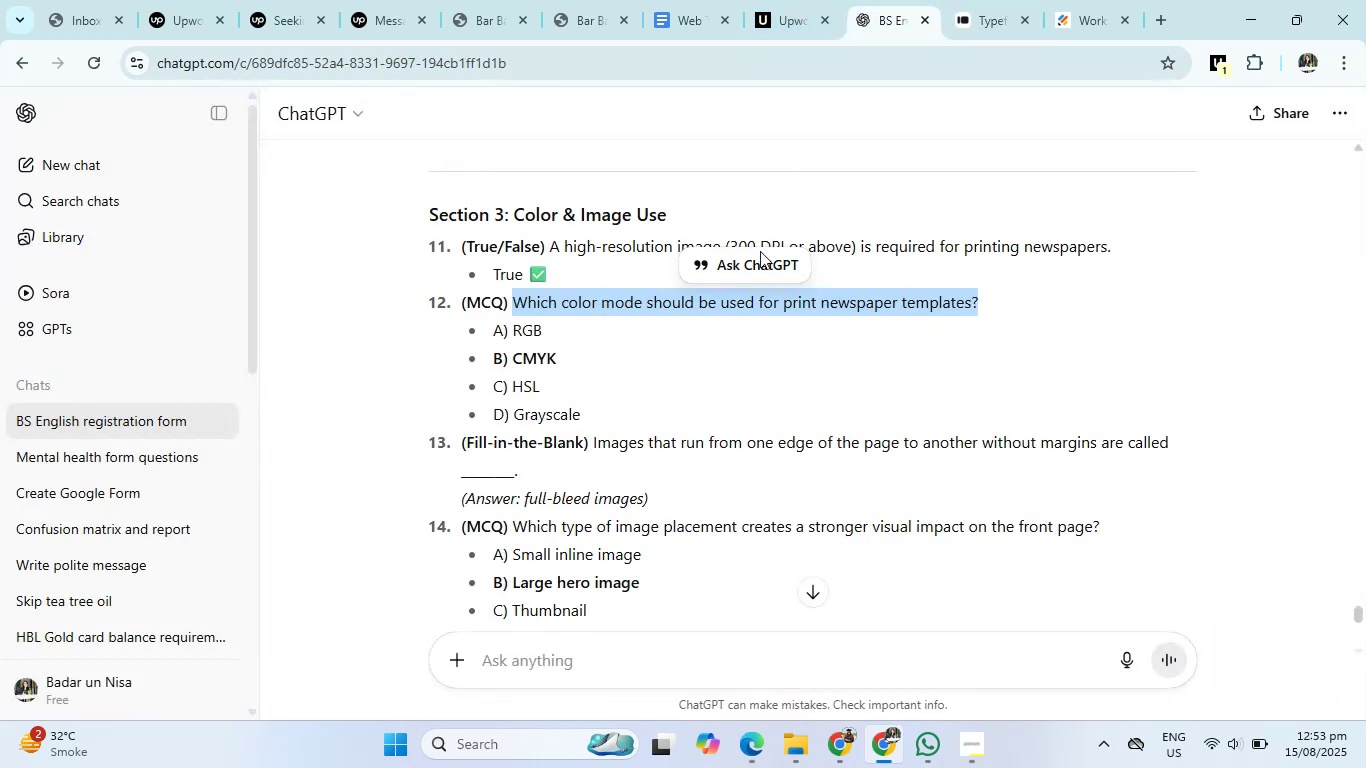 
scroll: coordinate [690, 443], scroll_direction: down, amount: 1.0
 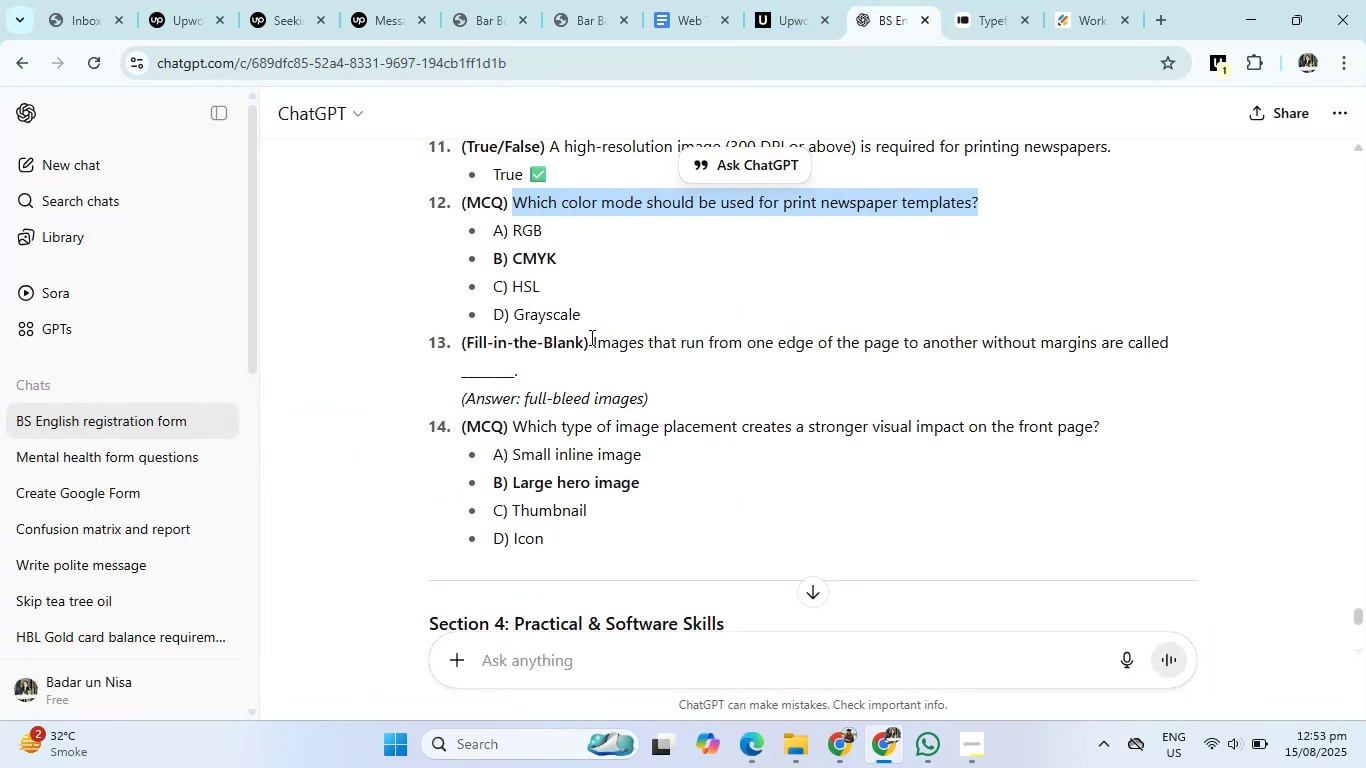 
left_click_drag(start_coordinate=[589, 336], to_coordinate=[1189, 347])
 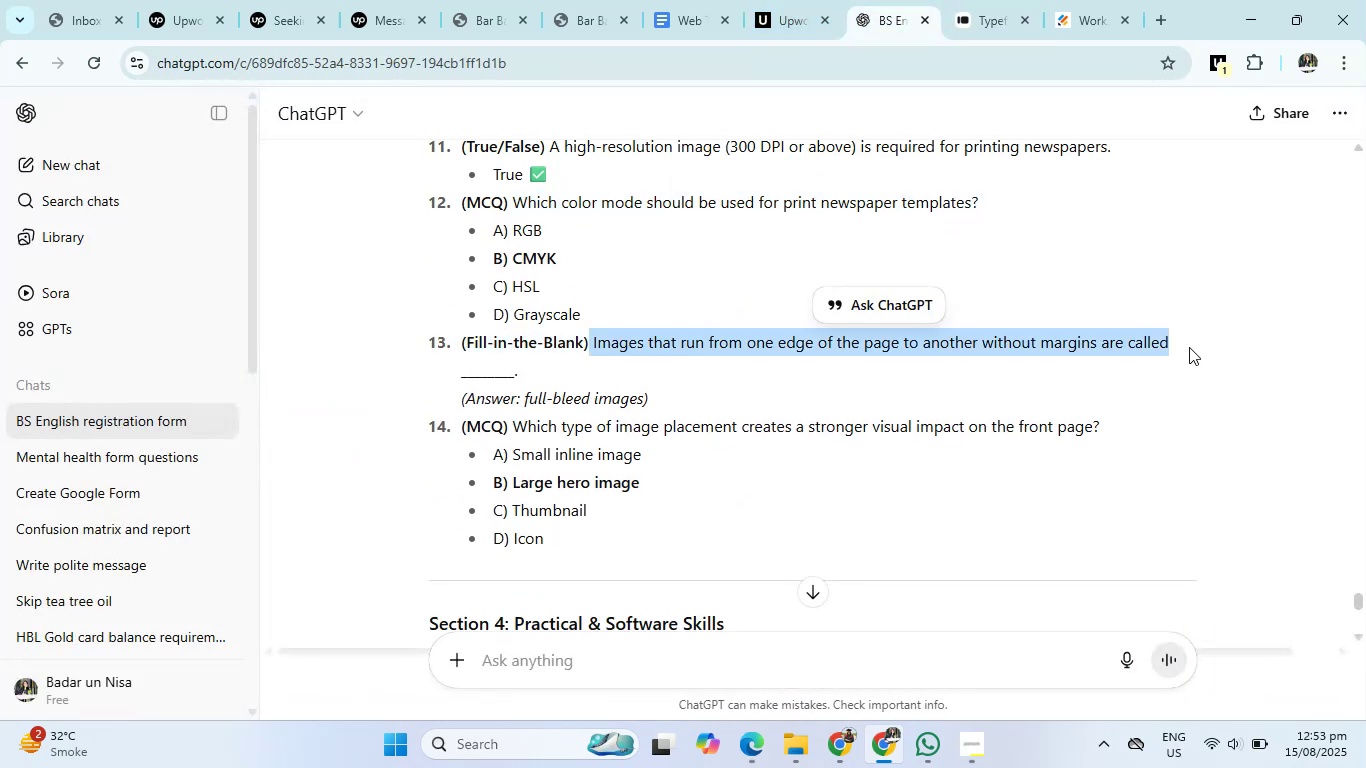 
wait(7.62)
 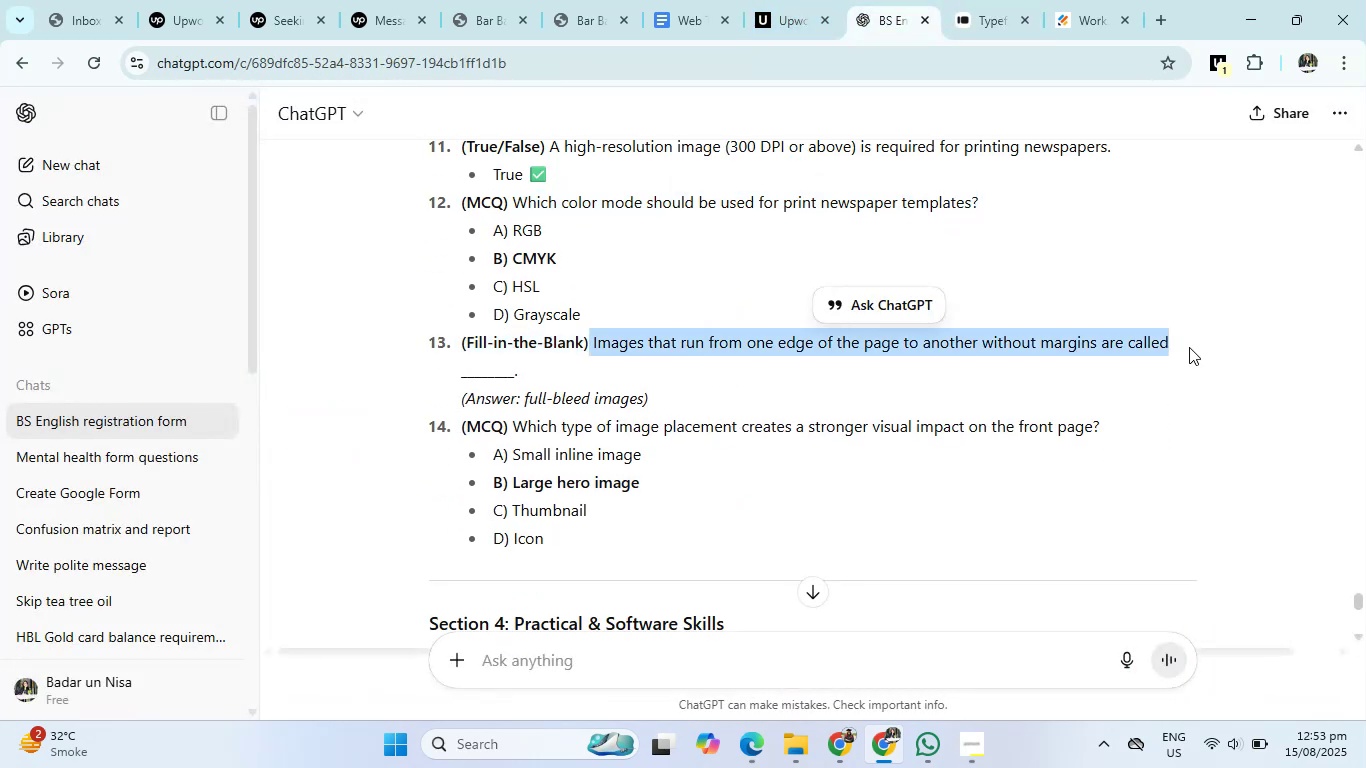 
left_click([1001, 0])
 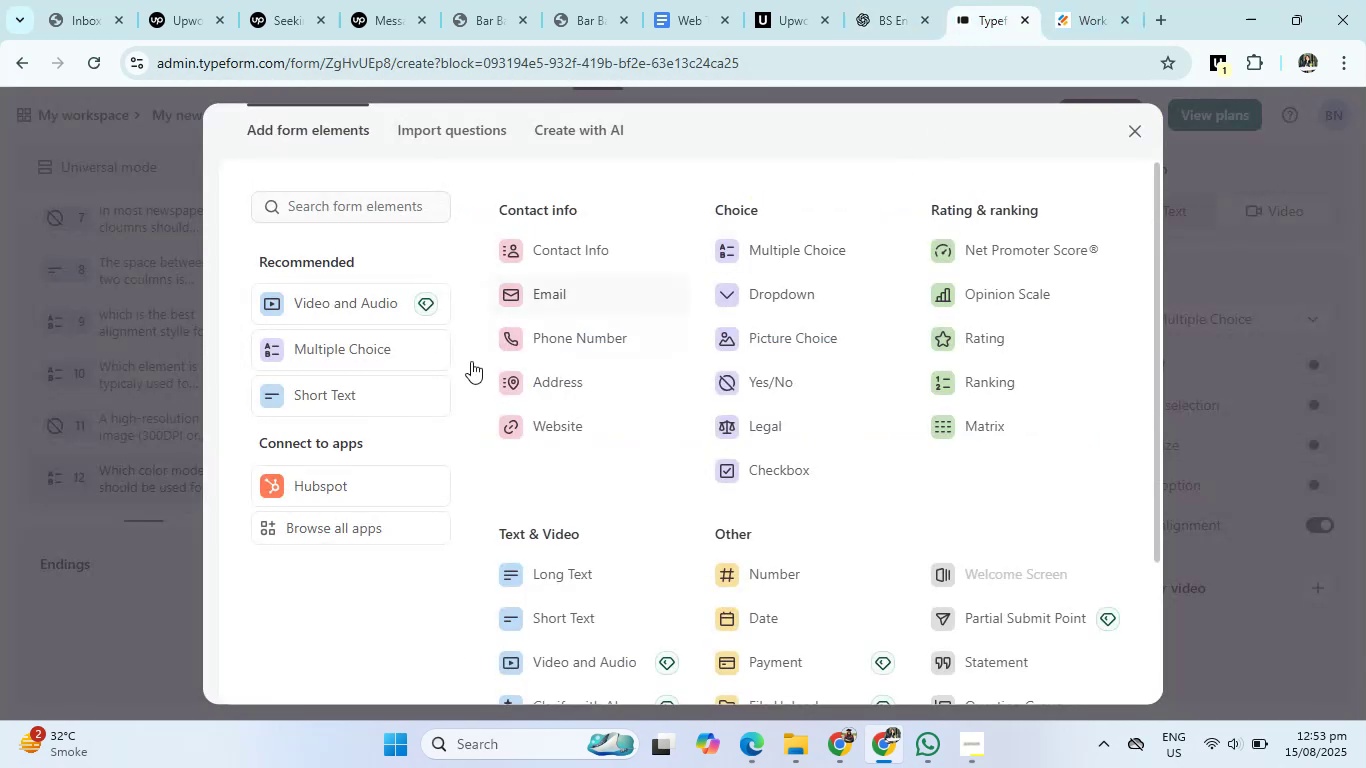 
left_click([385, 397])
 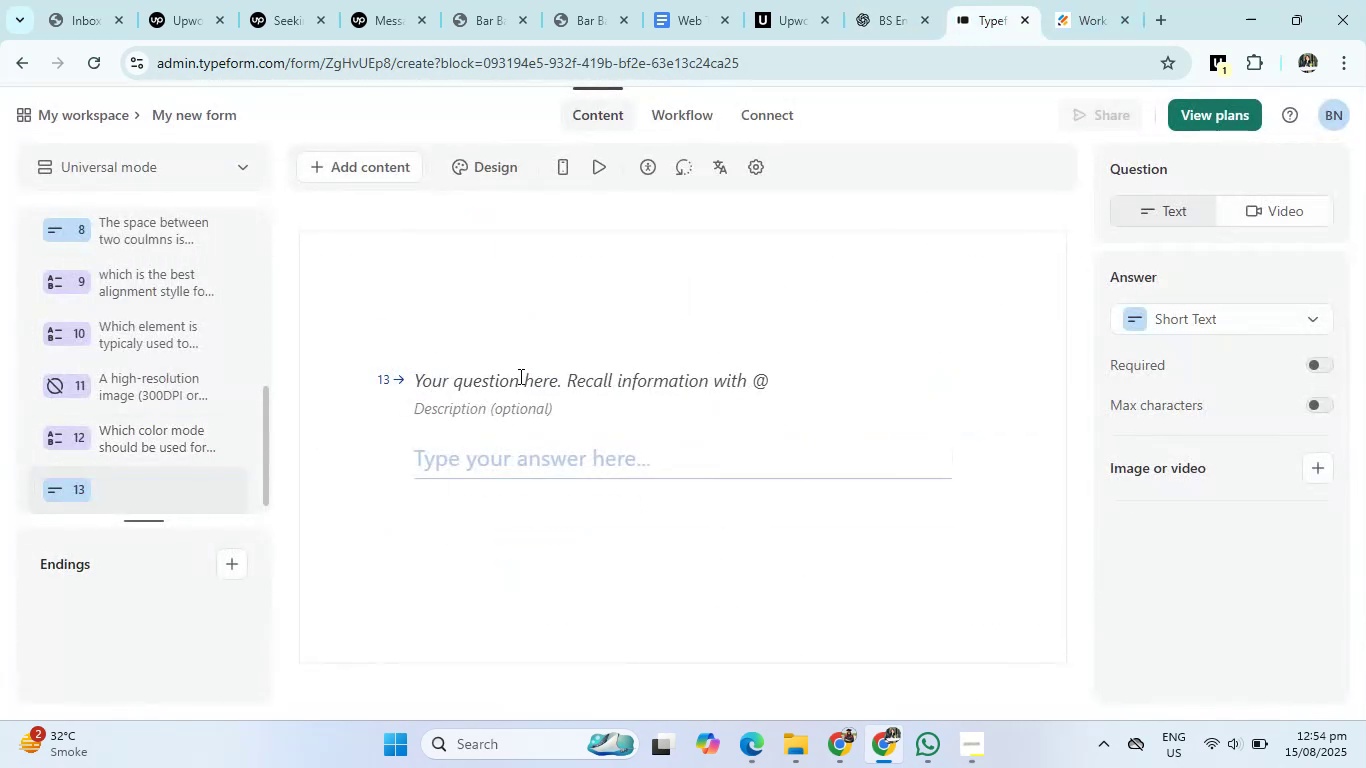 
left_click([524, 378])
 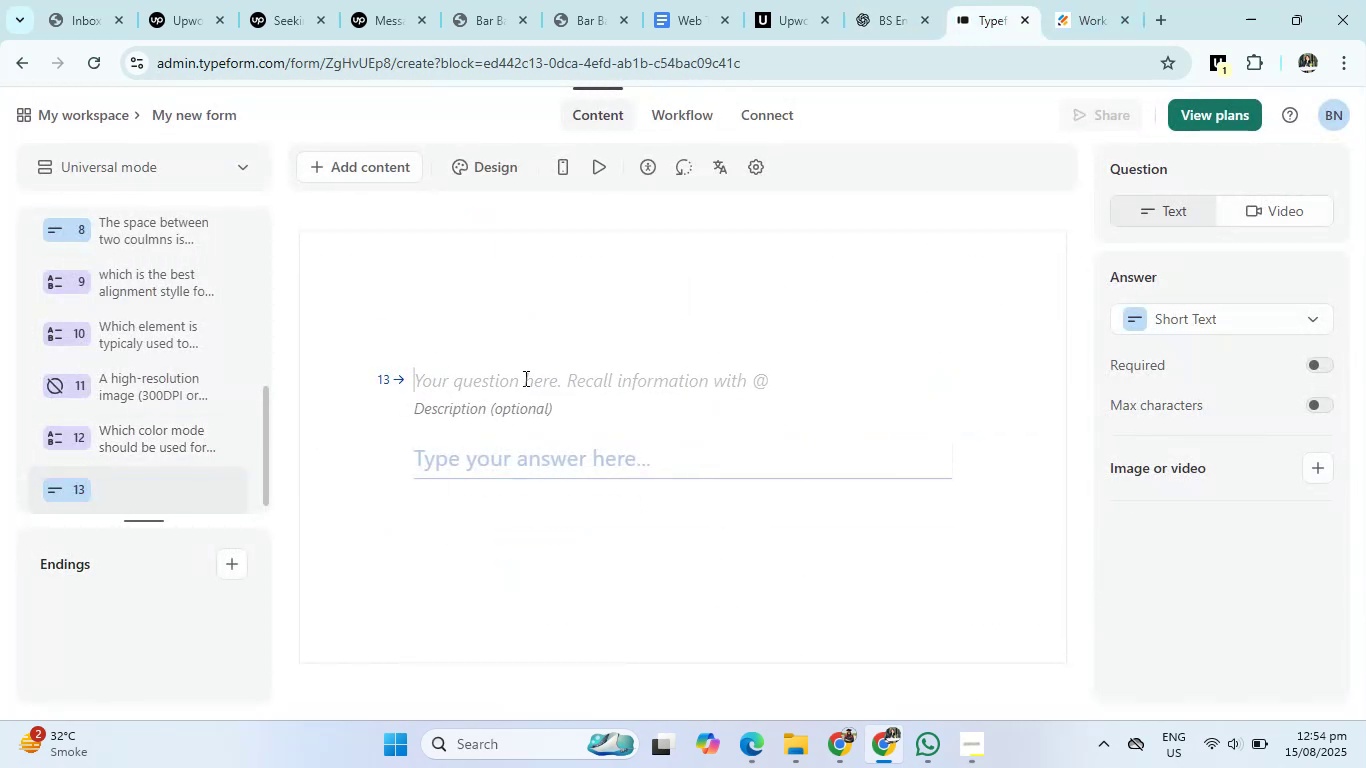 
type(Images that run from p)
key(Backspace)
type(one edg e)
key(Backspace)
key(Backspace)
type(e of the page to the other without margin are called------)
 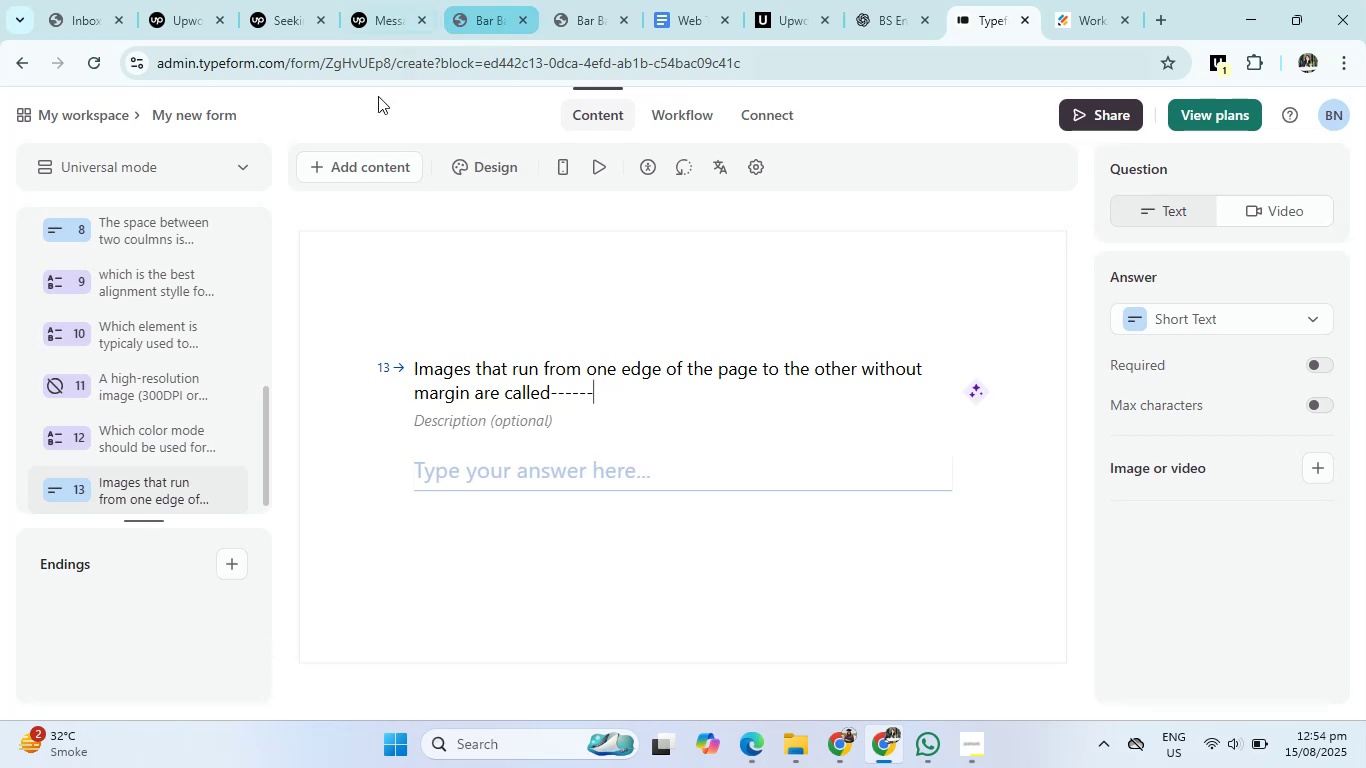 
left_click([368, 162])
 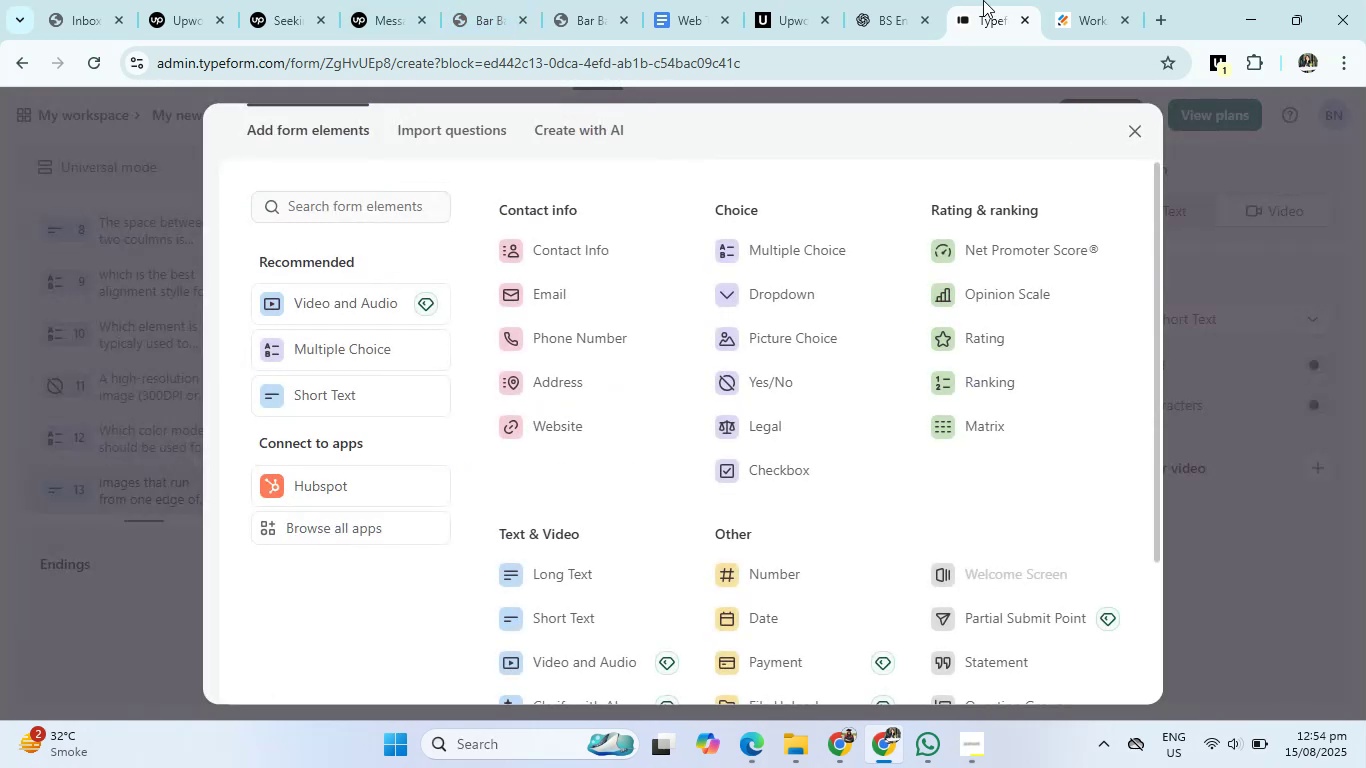 
left_click([904, 0])
 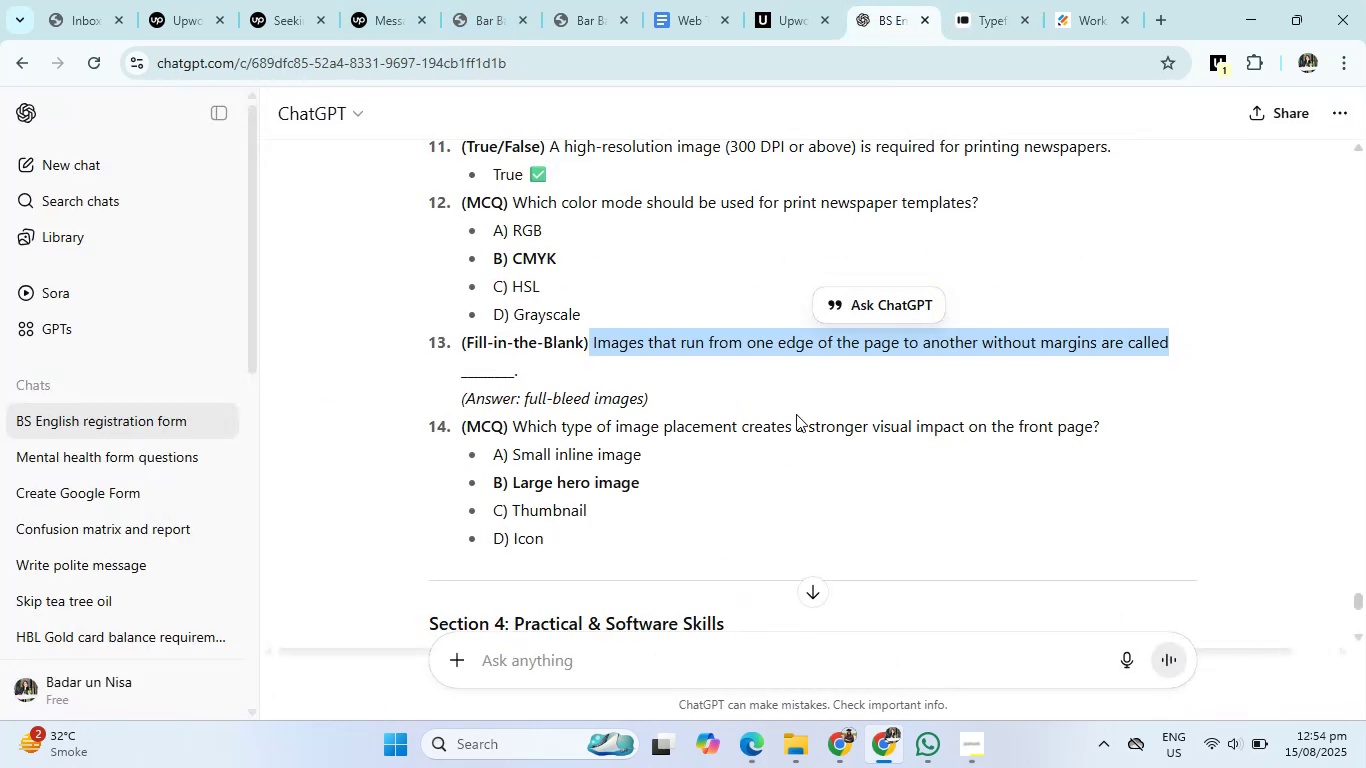 
scroll: coordinate [692, 440], scroll_direction: down, amount: 3.0
 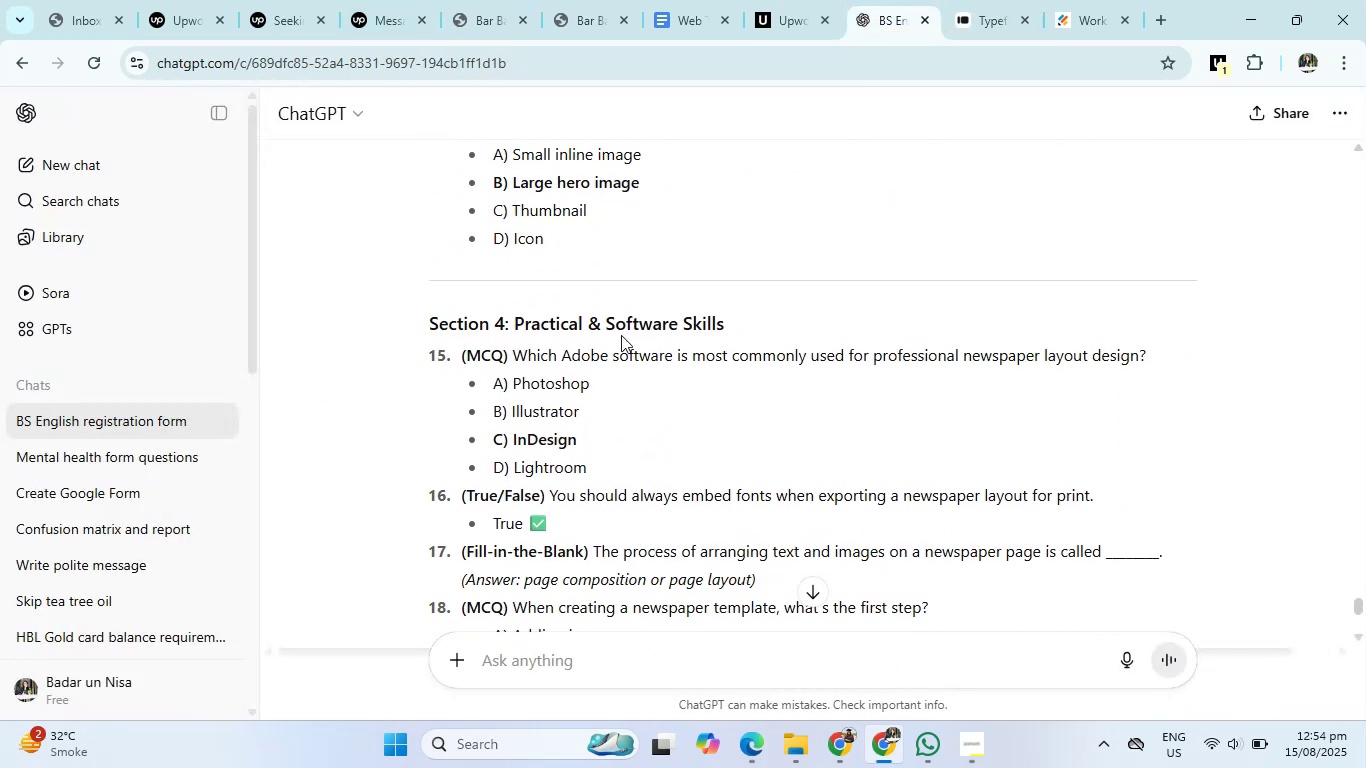 
scroll: coordinate [585, 289], scroll_direction: up, amount: 1.0
 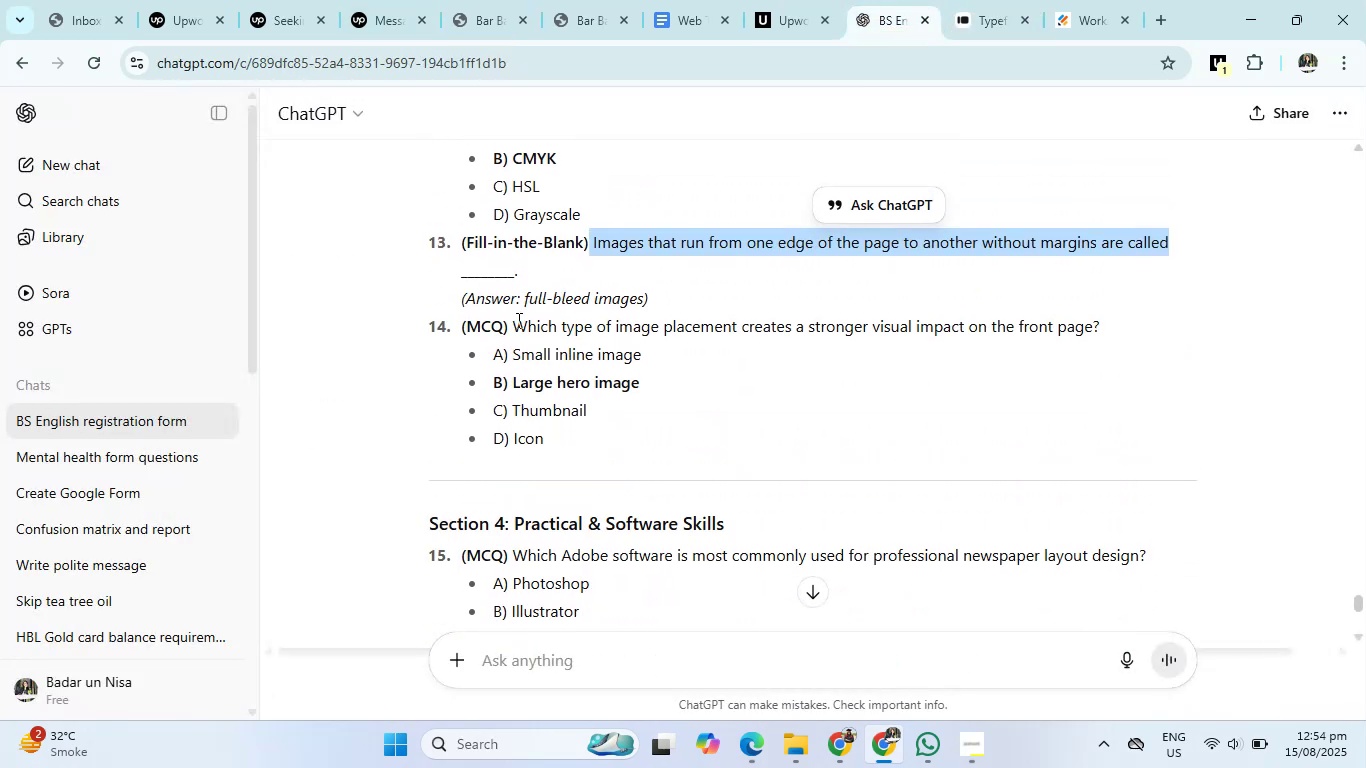 
left_click_drag(start_coordinate=[516, 322], to_coordinate=[1257, 344])
 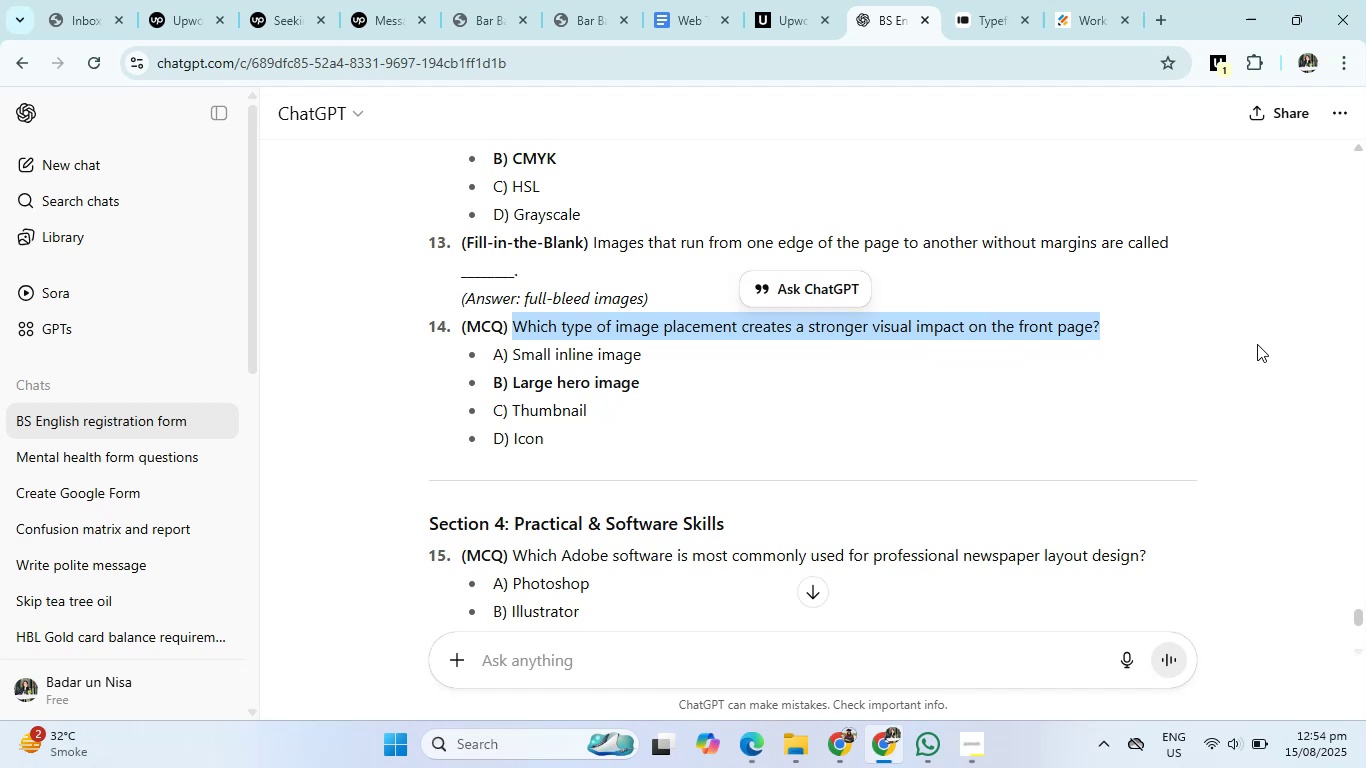 
wait(17.61)
 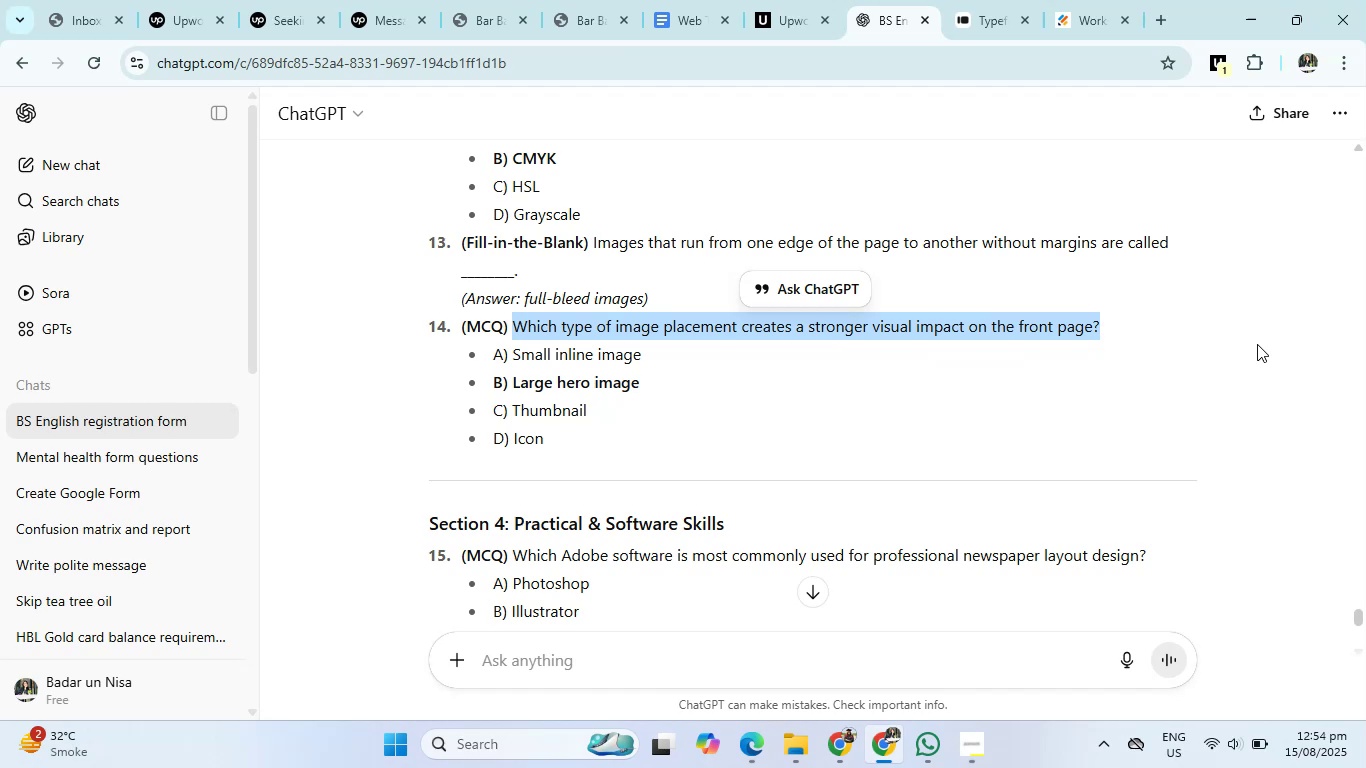 
scroll: coordinate [1192, 346], scroll_direction: down, amount: 1.0
 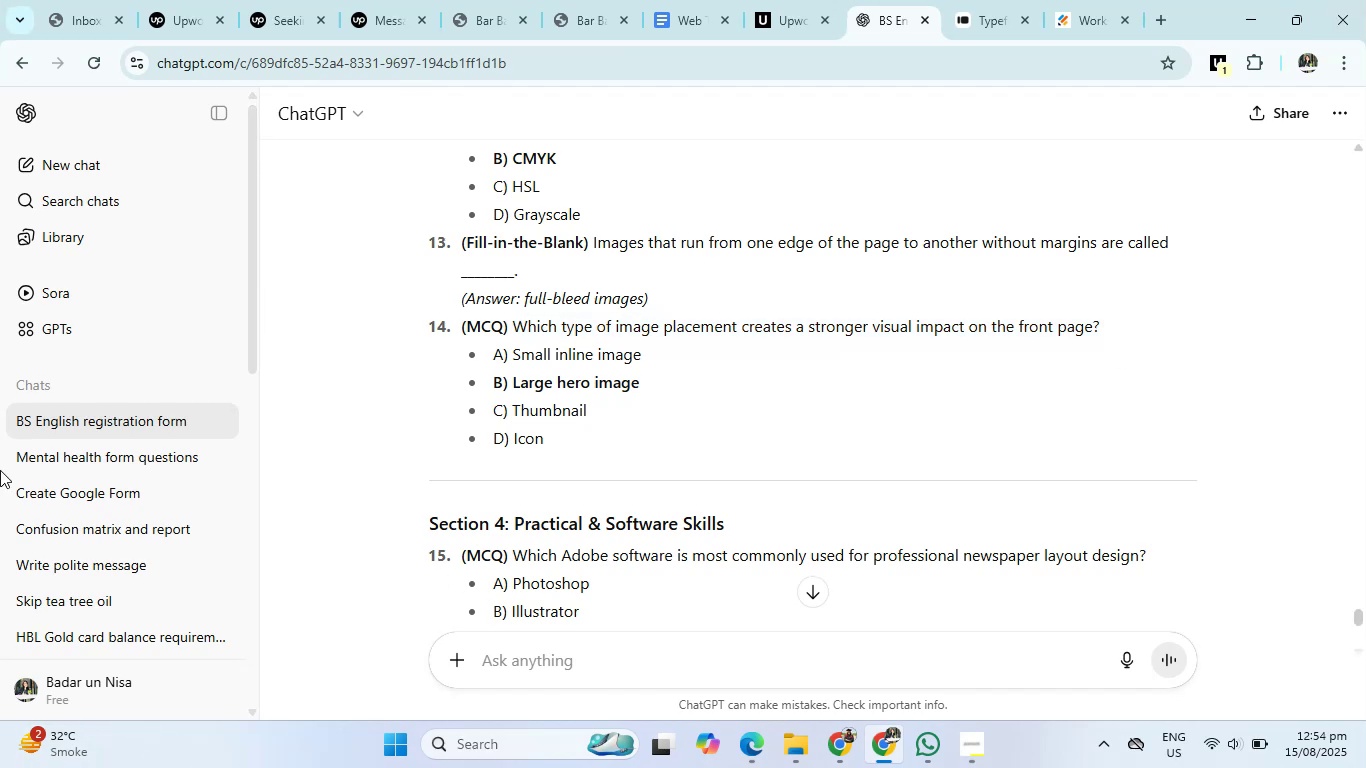 
wait(6.09)
 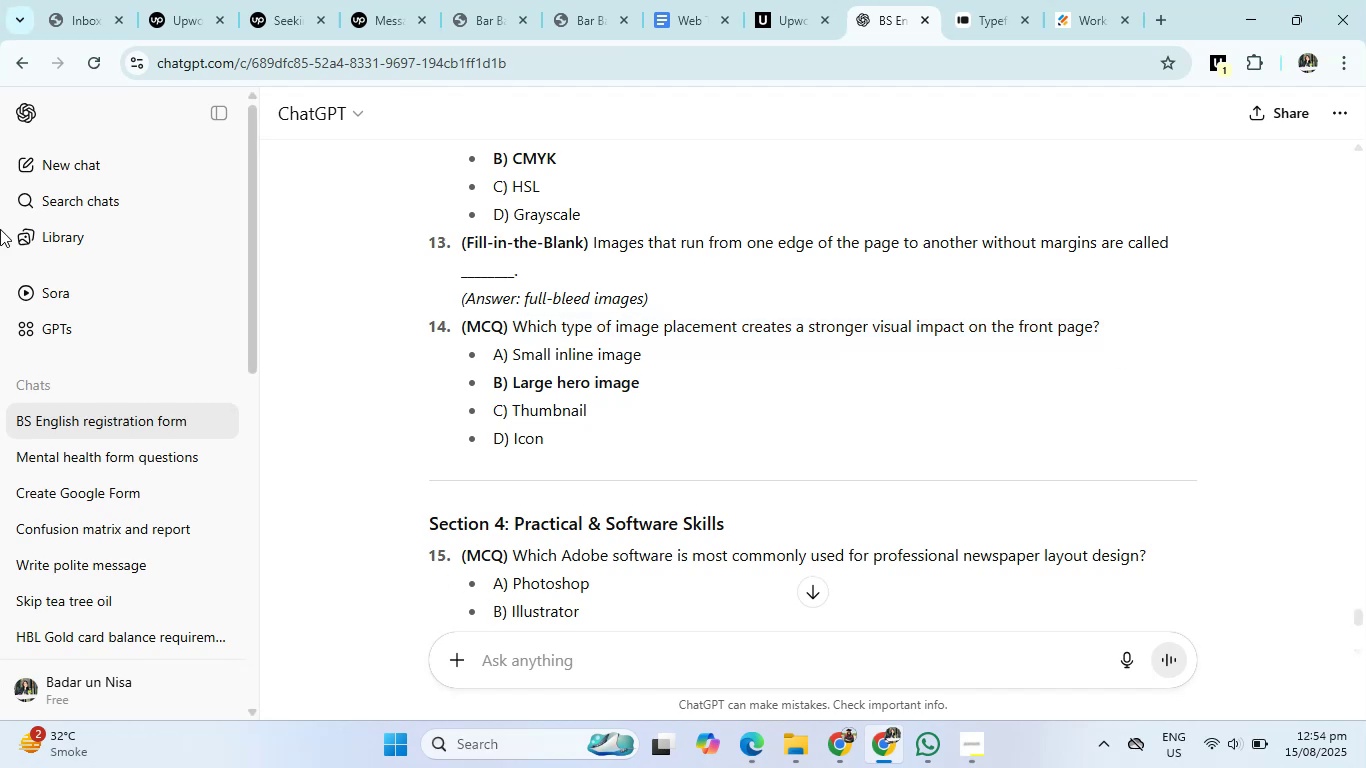 
left_click_drag(start_coordinate=[513, 323], to_coordinate=[1196, 326])
 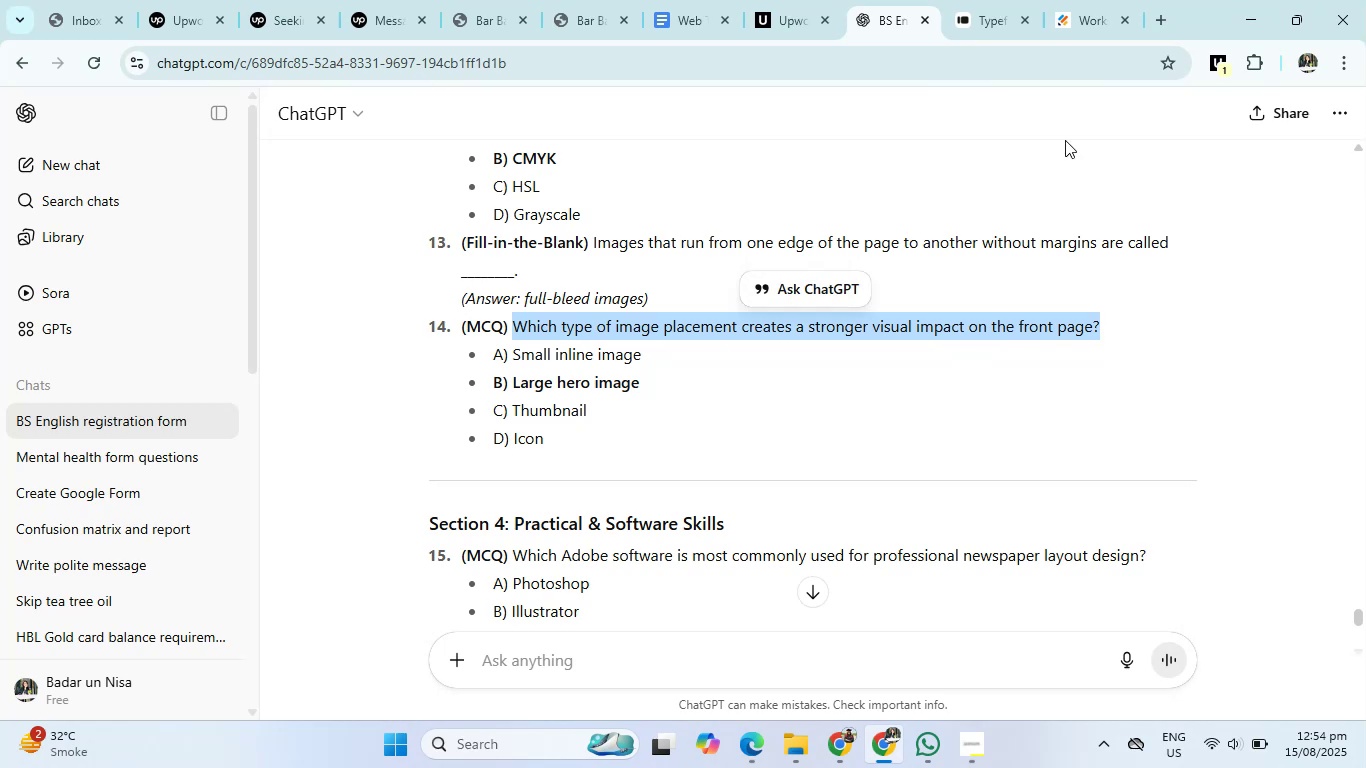 
left_click([987, 9])
 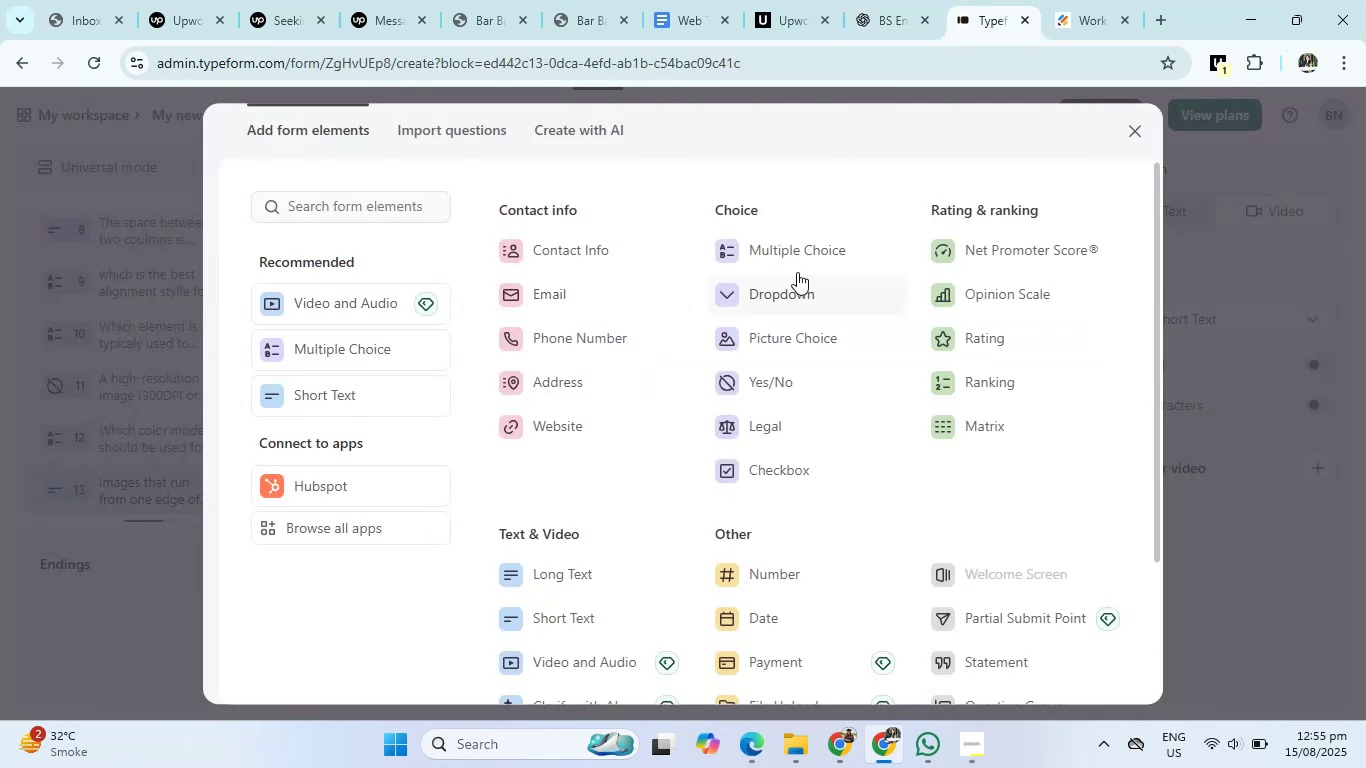 
left_click([797, 245])
 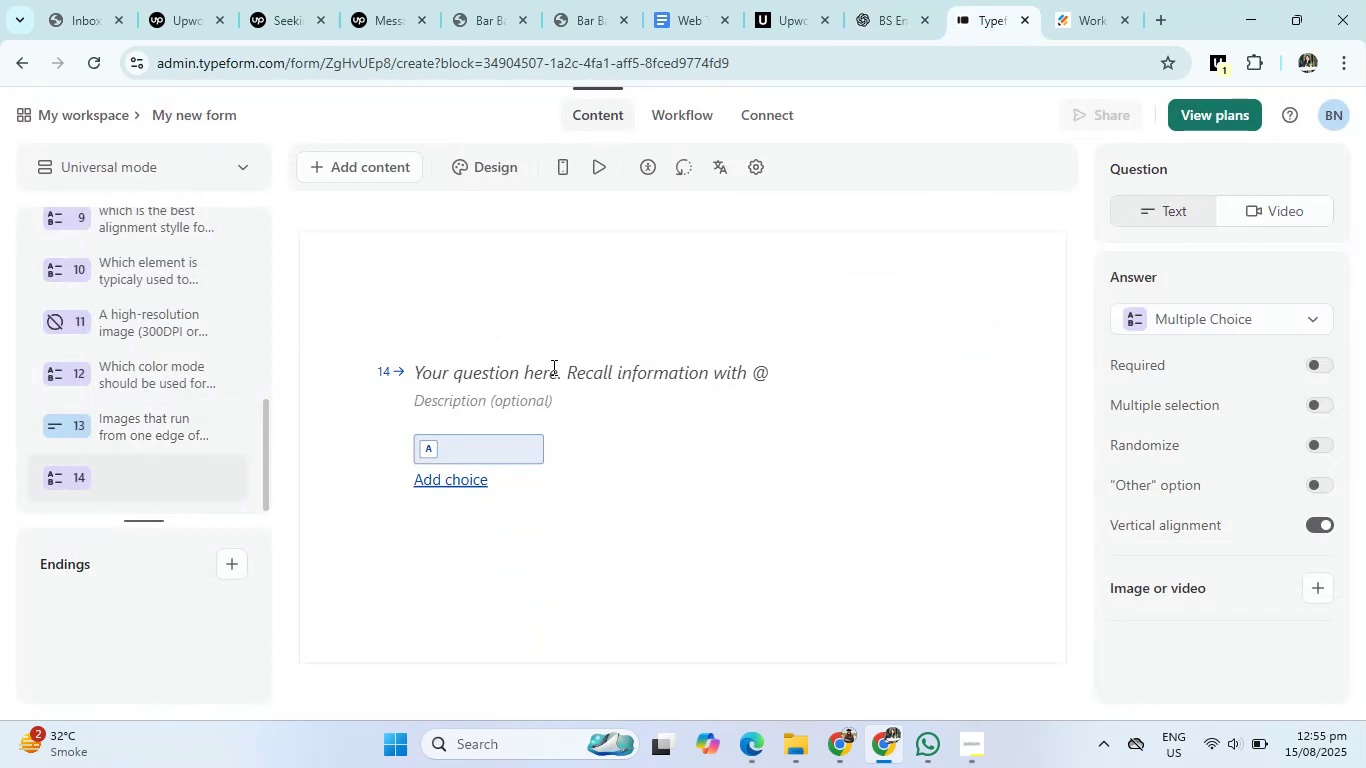 
left_click([552, 367])
 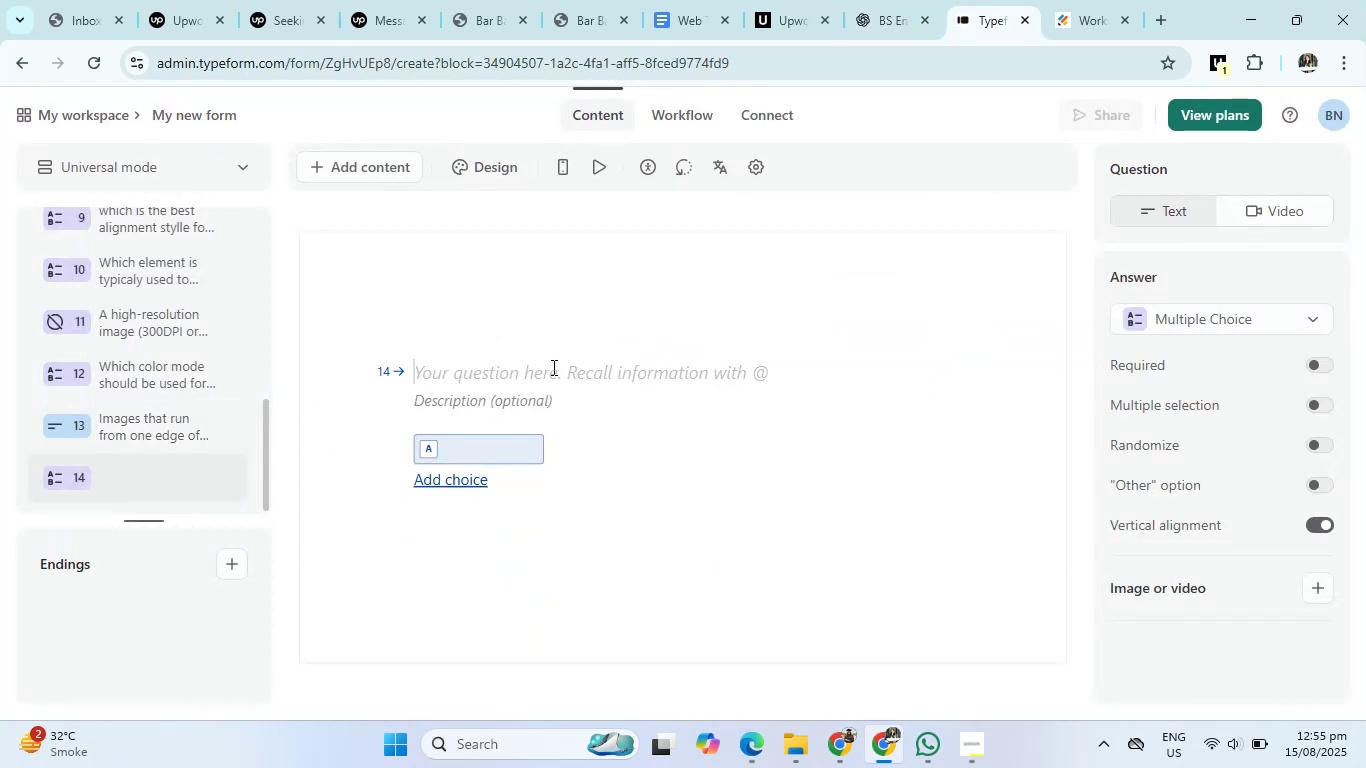 
type(Which type of ia=)
key(Backspace)
key(Backspace)
key(Backspace)
type(image placemnet )
 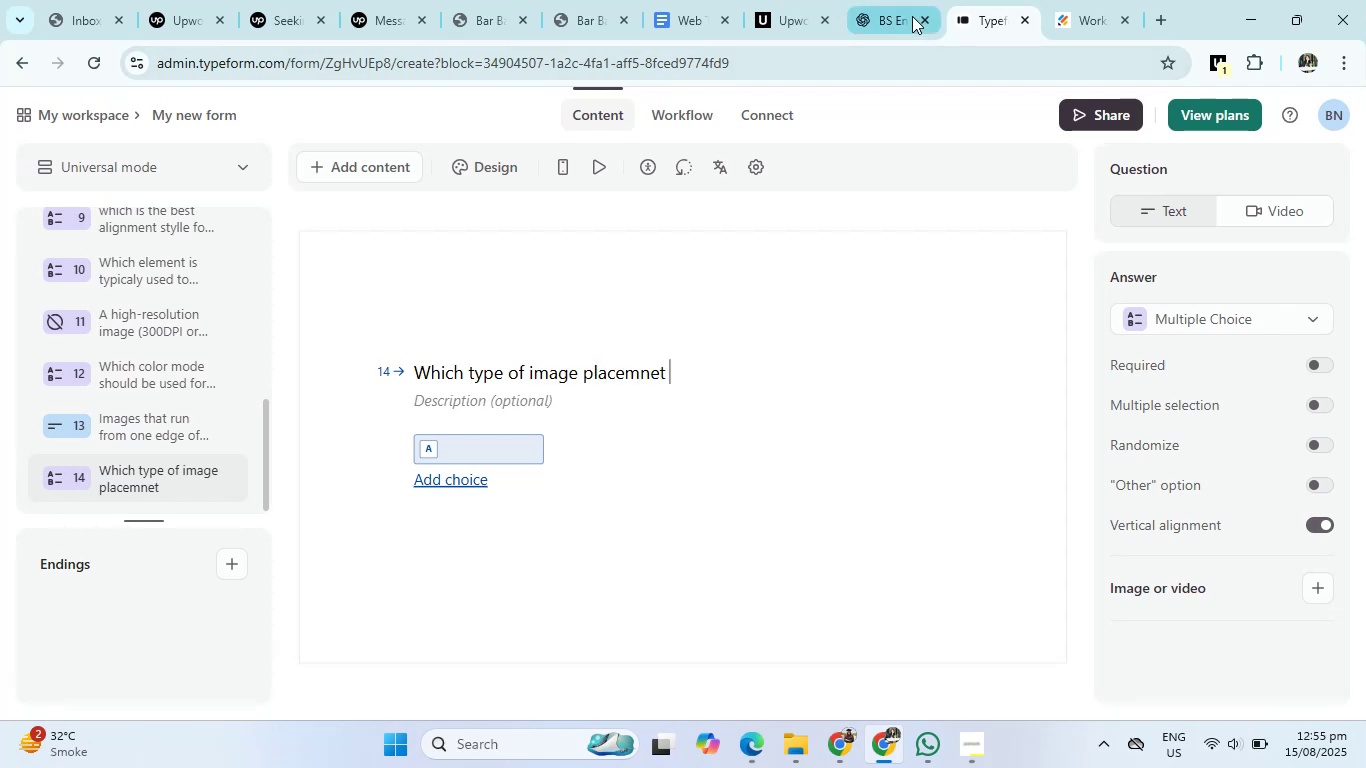 
left_click([904, 14])
 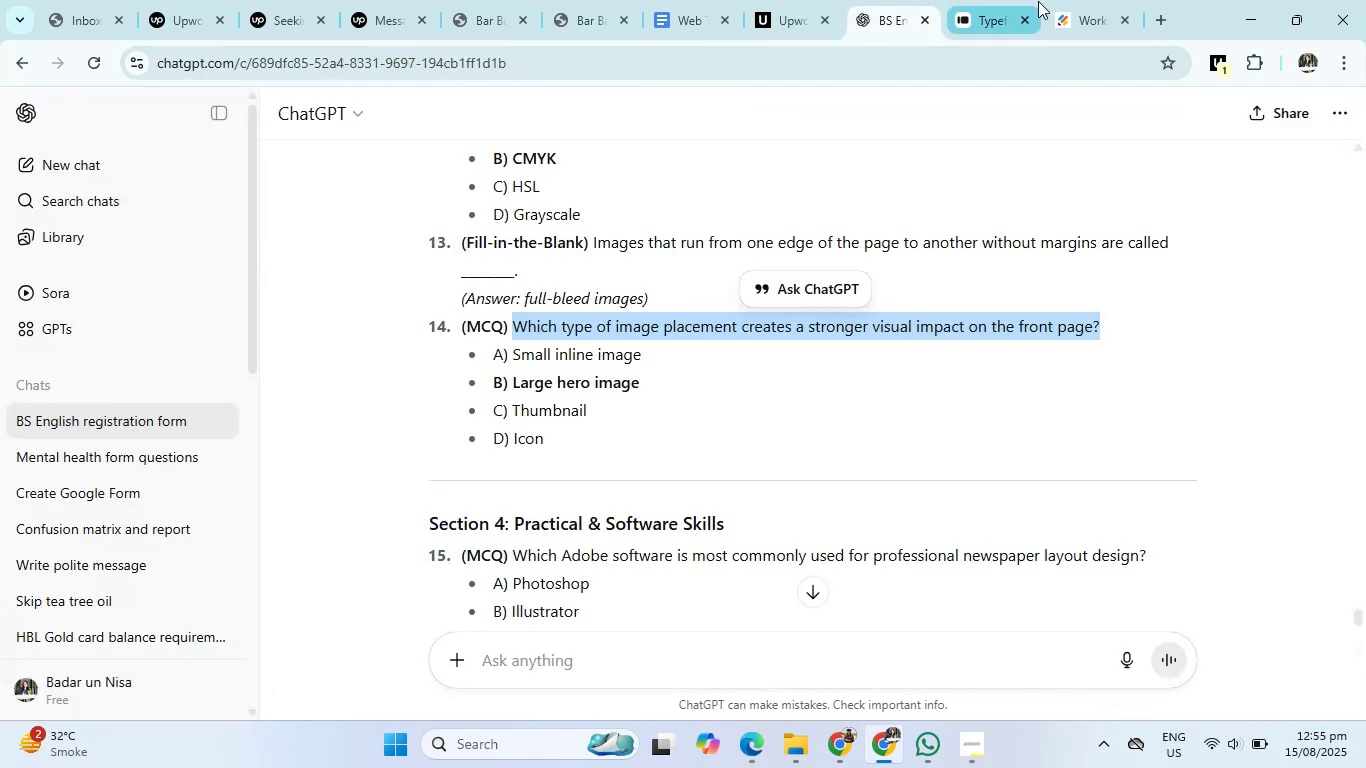 
left_click([1000, 6])
 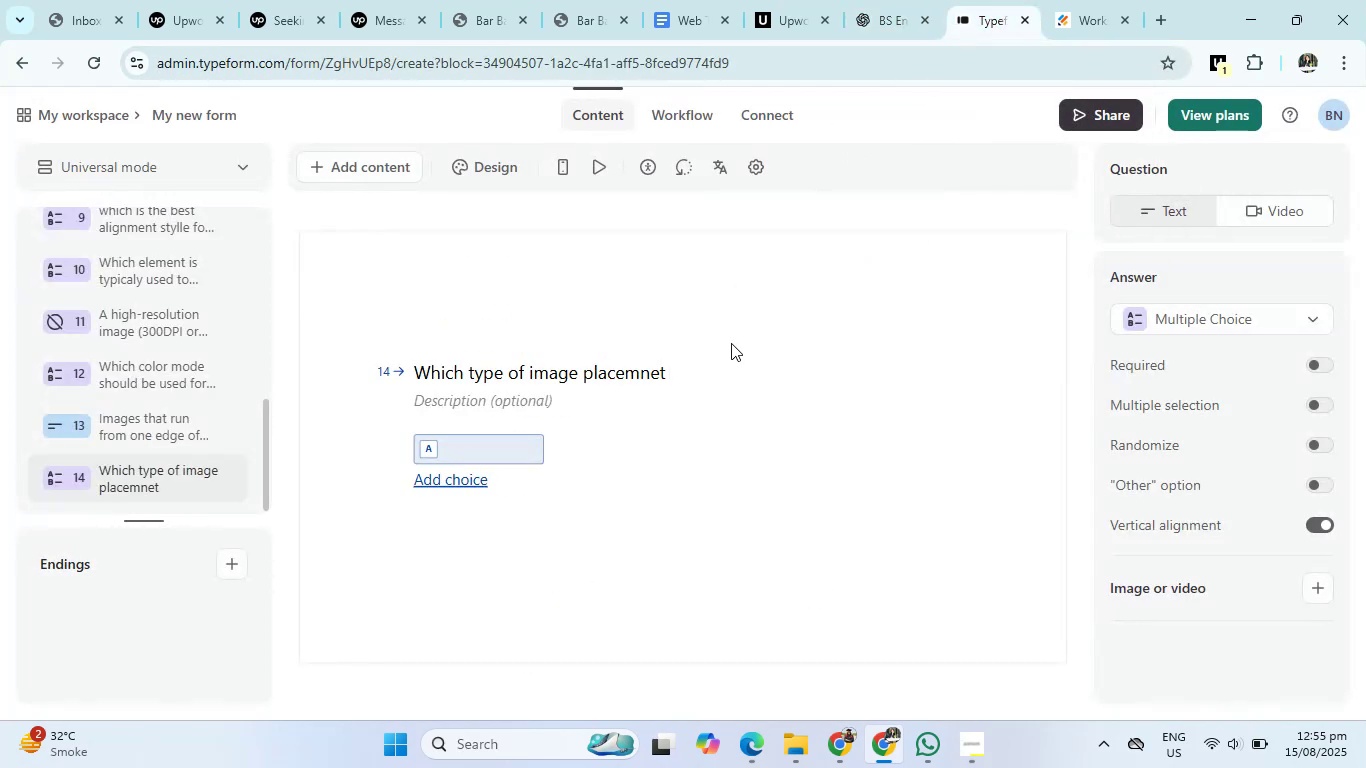 
type(creates a strong visiual impact )
 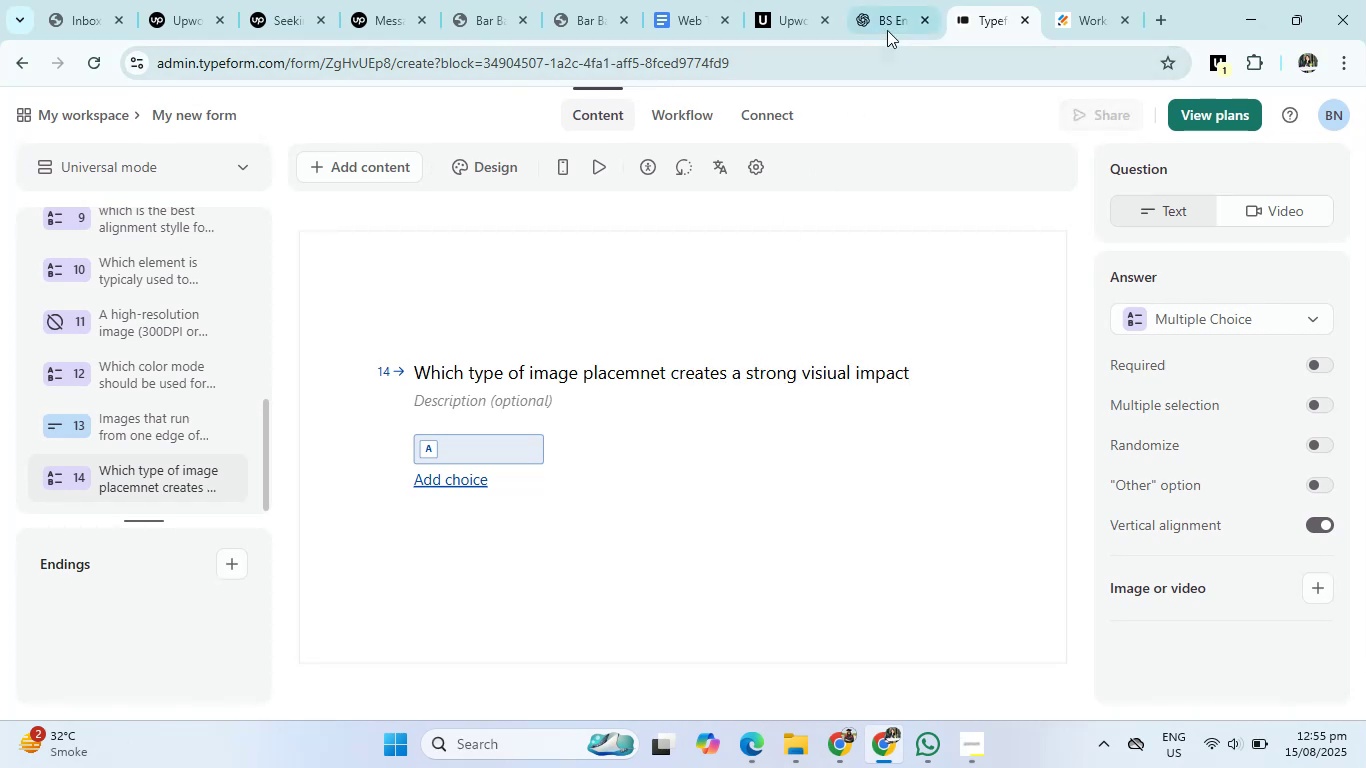 
left_click([887, 22])
 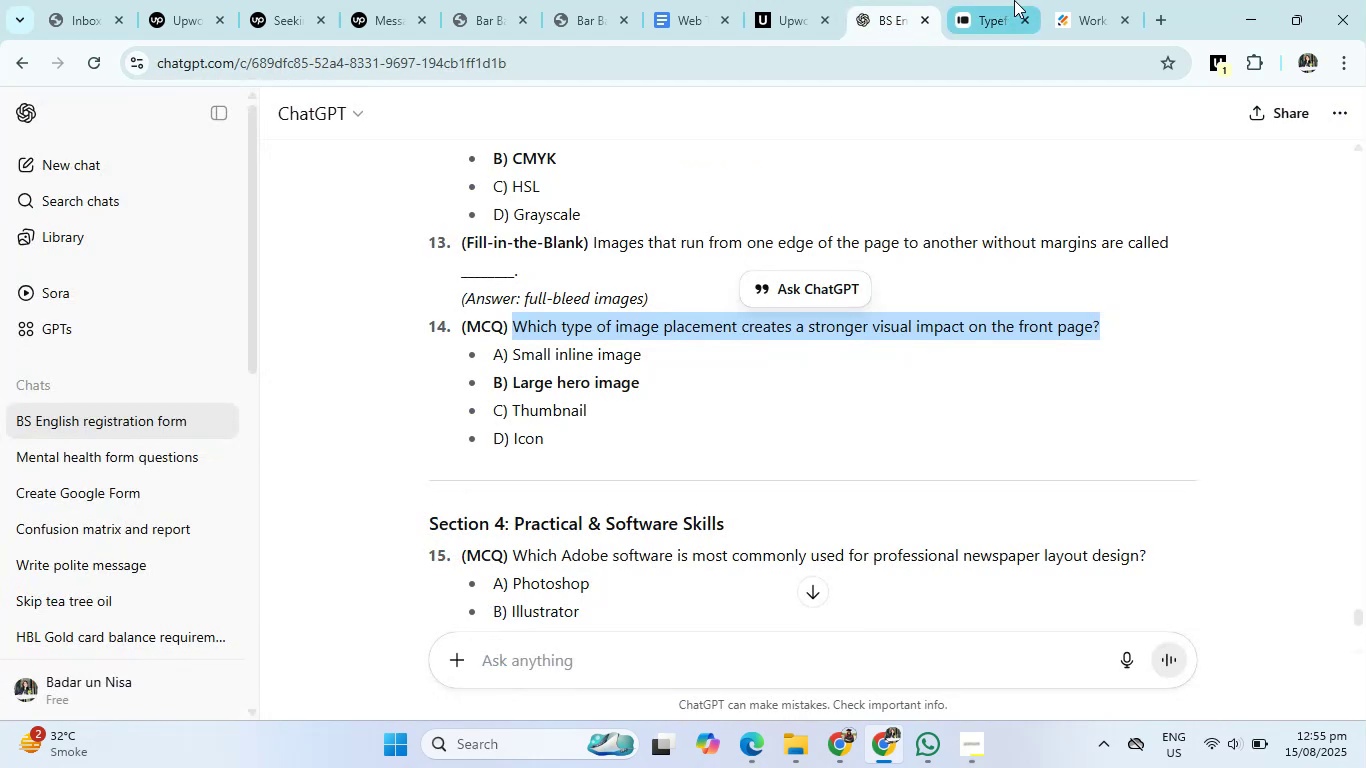 
left_click([1016, 0])
 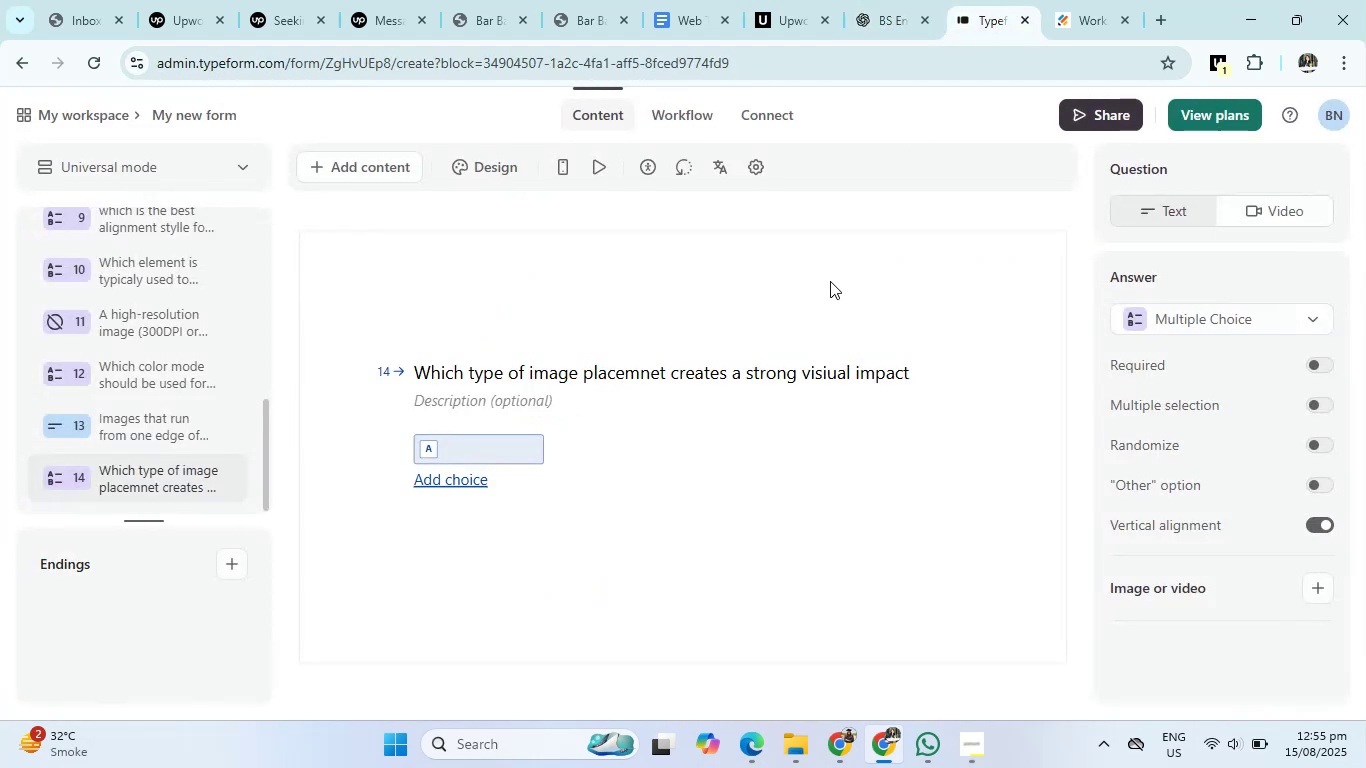 
type(on the front page)
 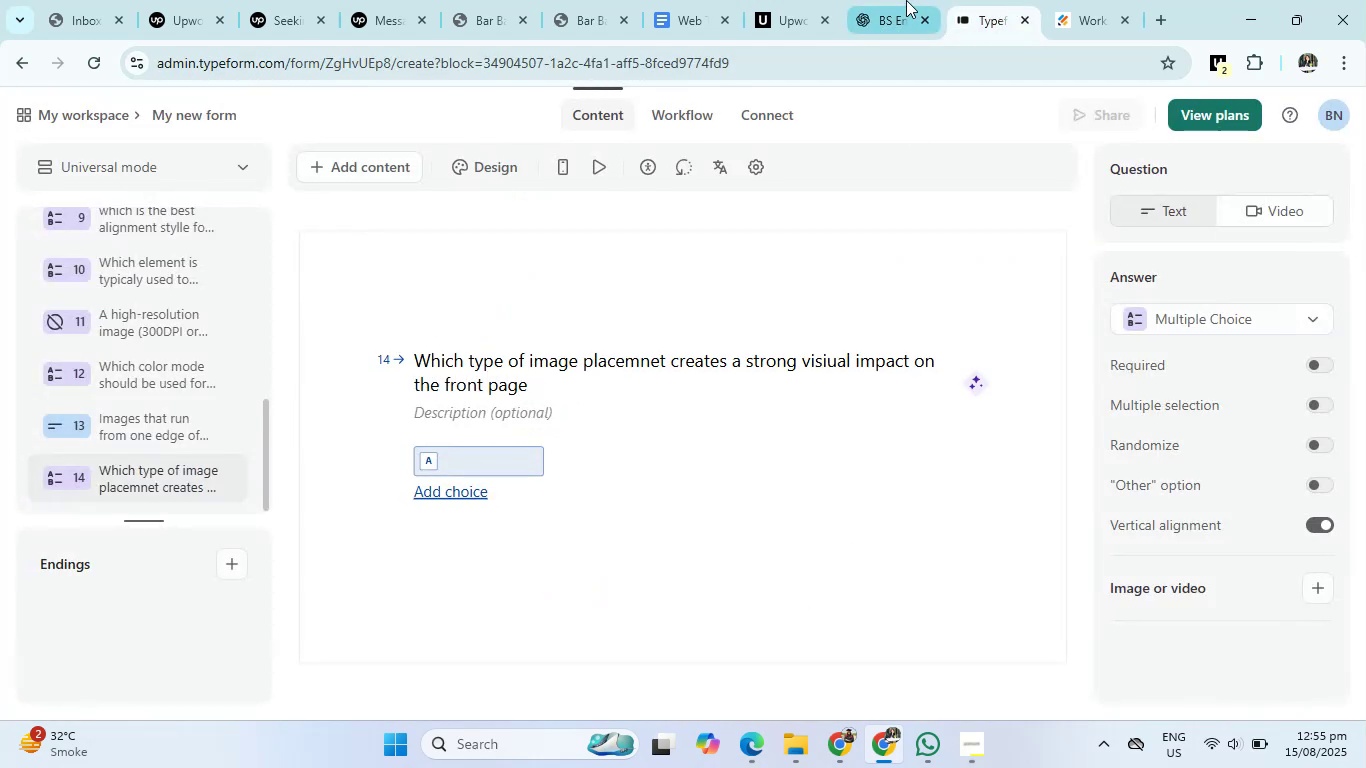 
left_click([906, 0])
 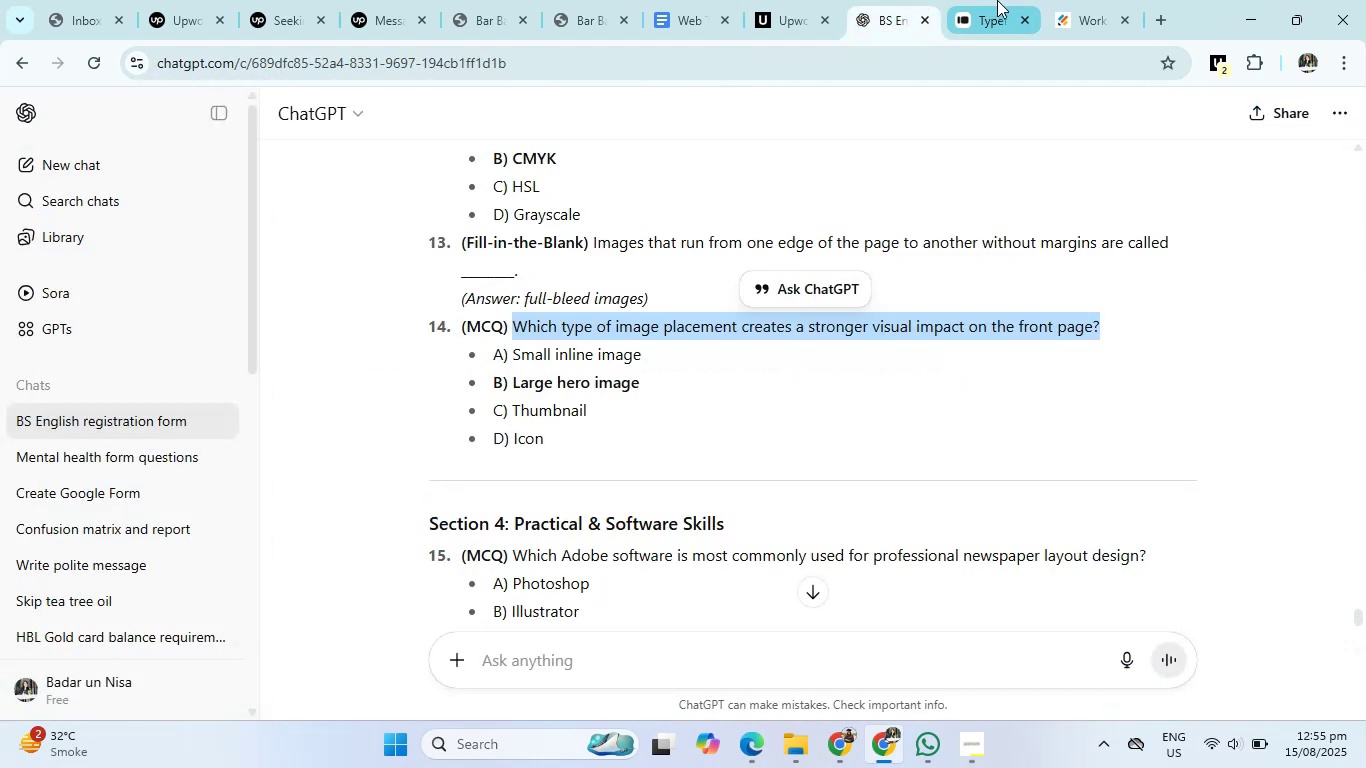 
left_click([1000, 0])
 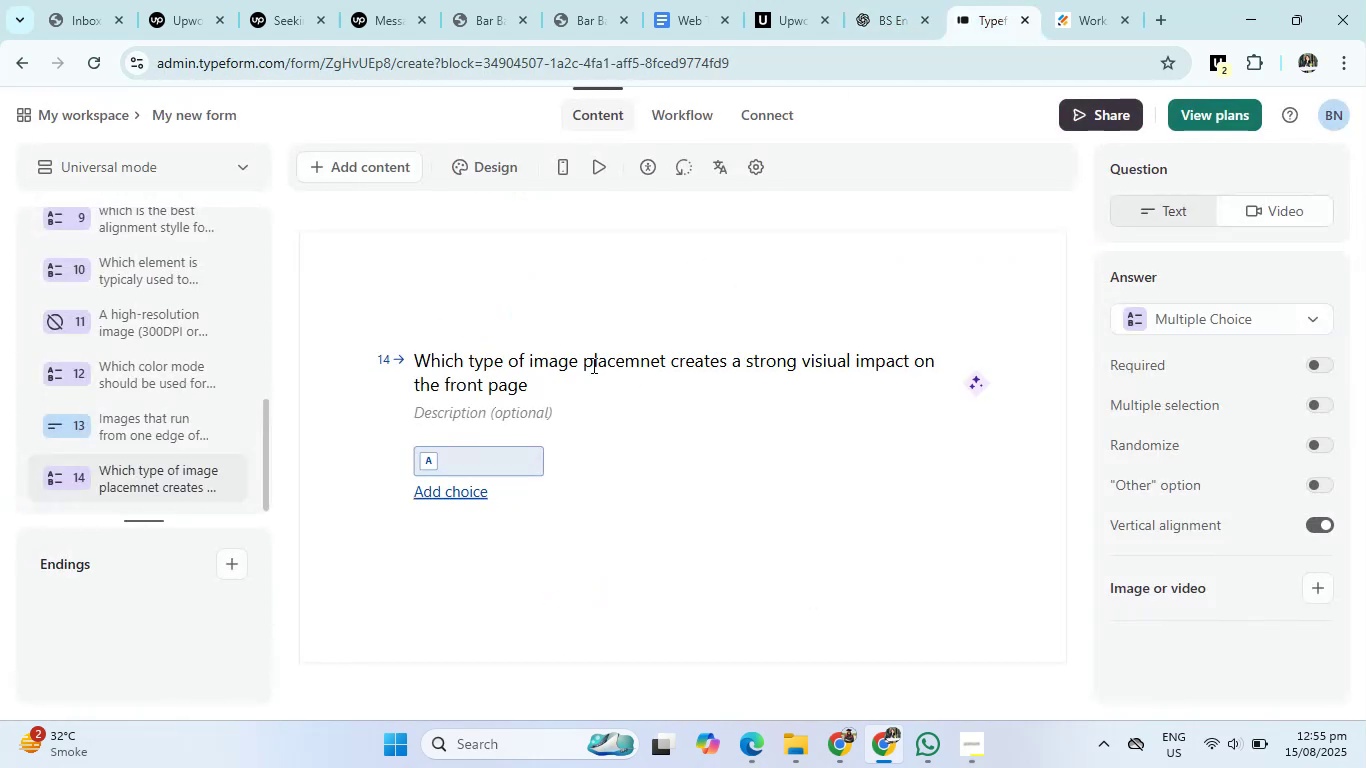 
key(Shift+ShiftRight)
 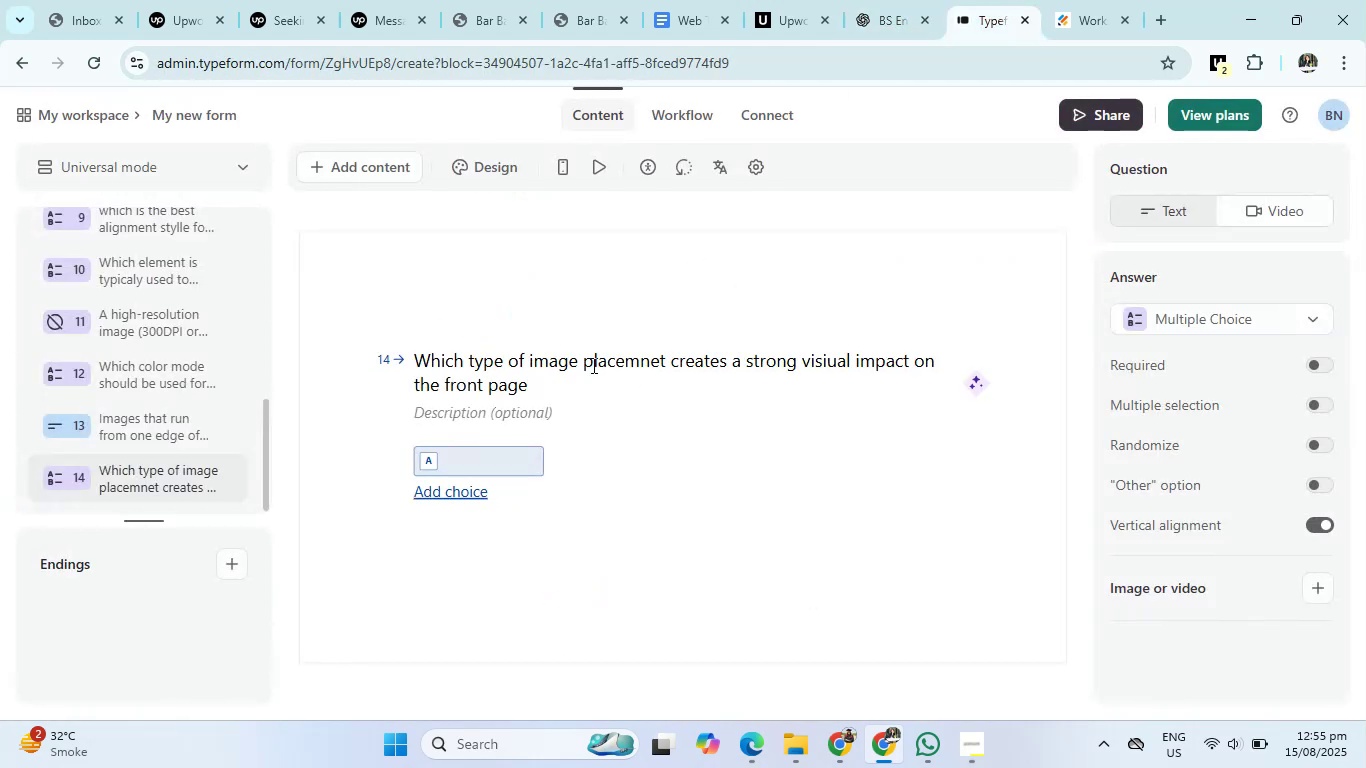 
key(Shift+Slash)
 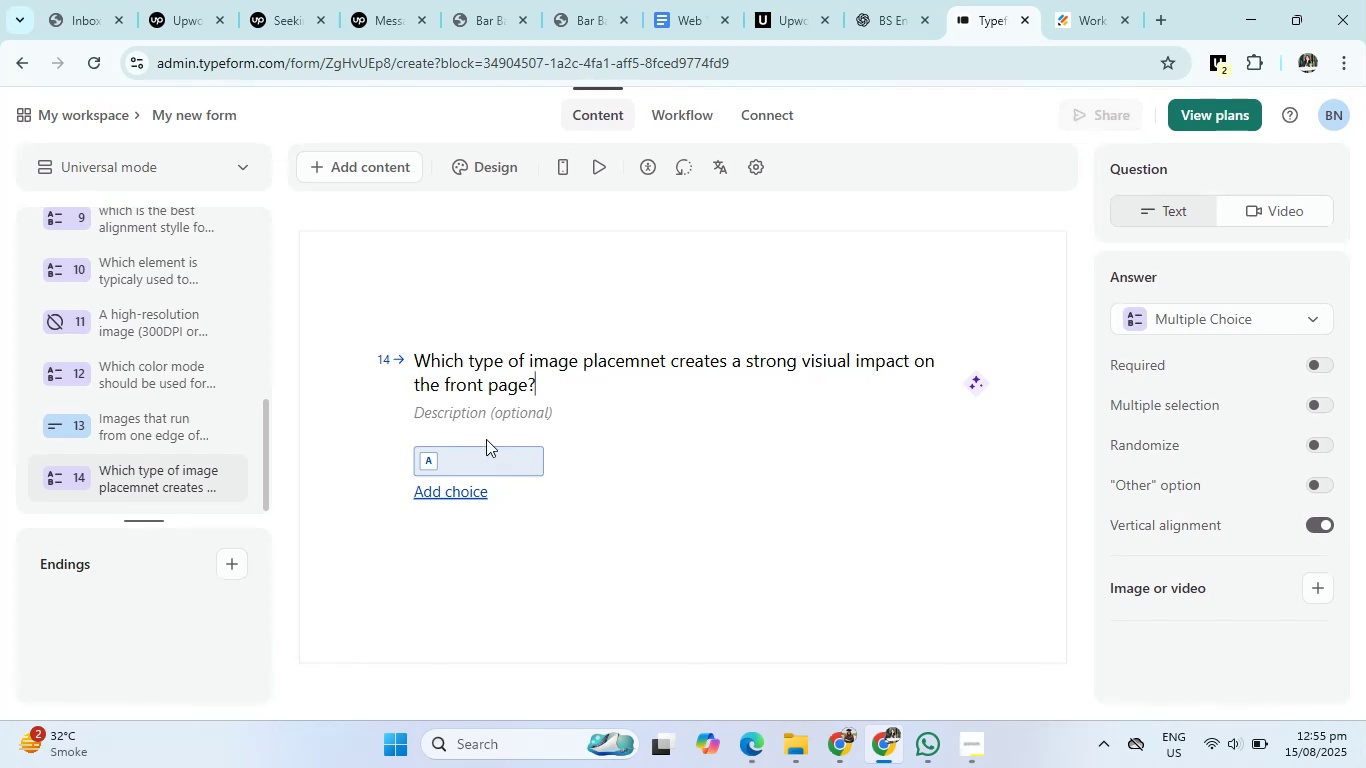 
left_click([479, 456])
 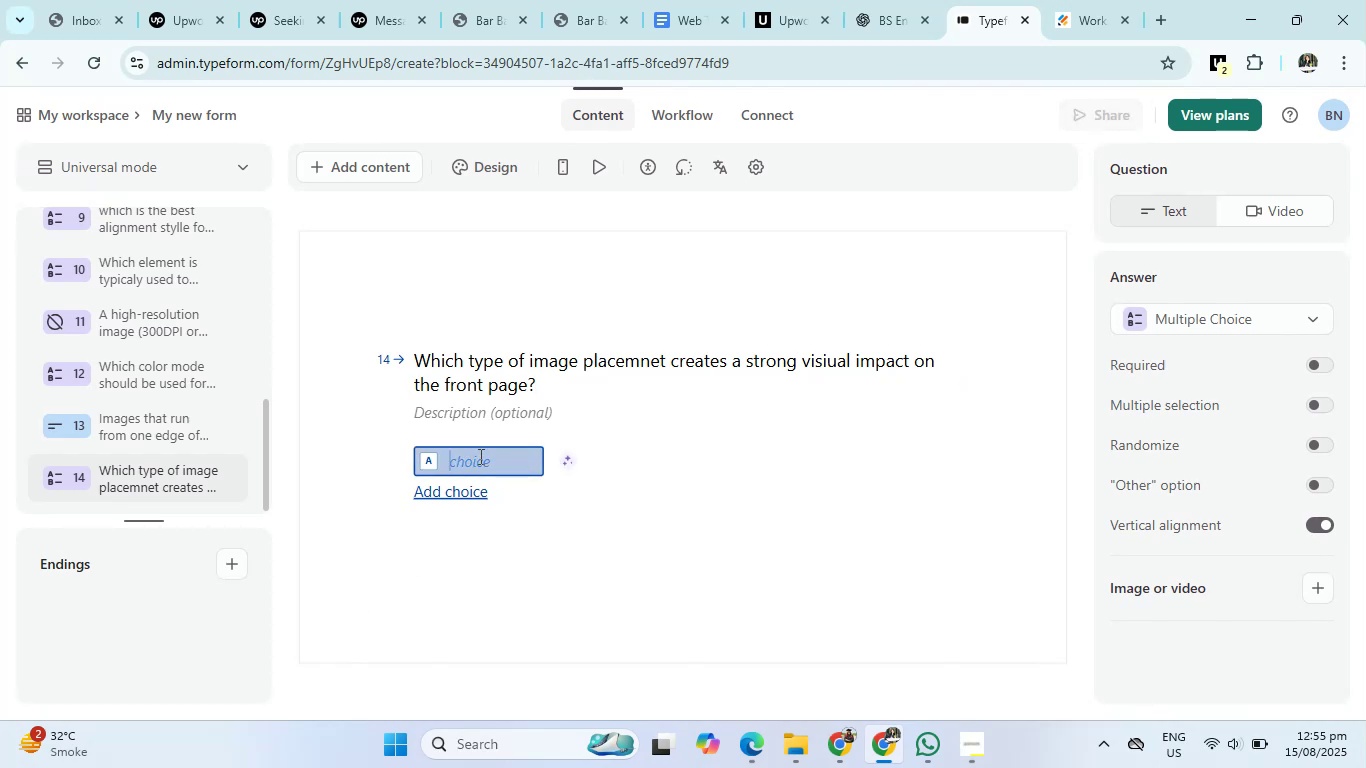 
type(a small )
 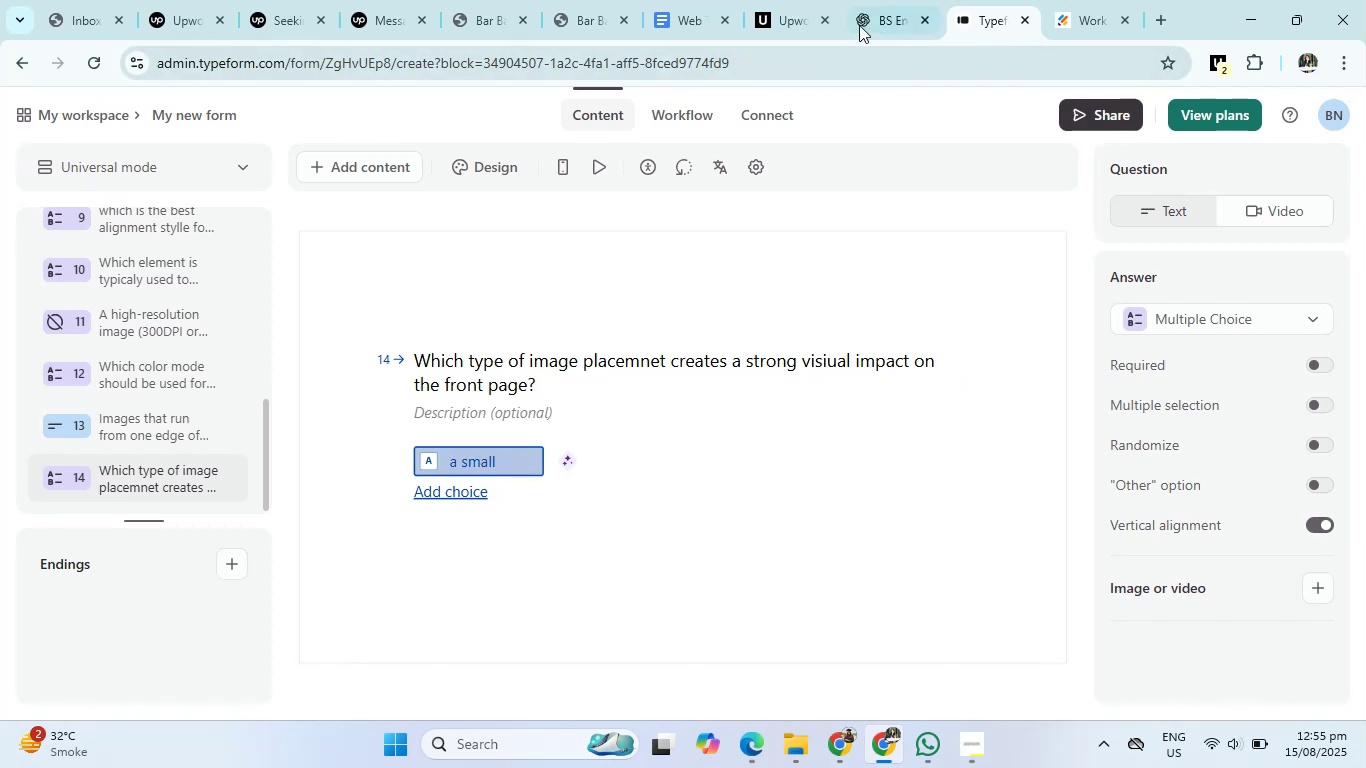 
left_click([863, 23])
 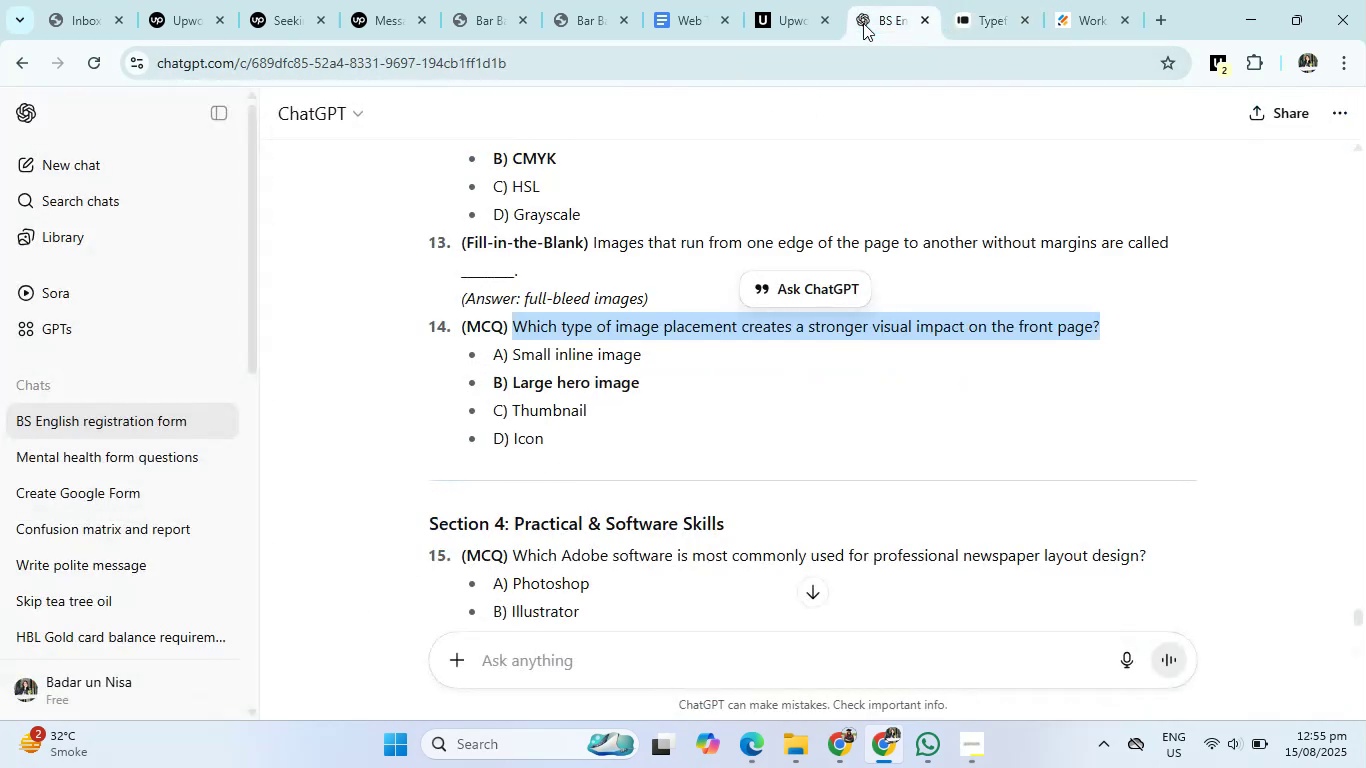 
left_click([988, 0])
 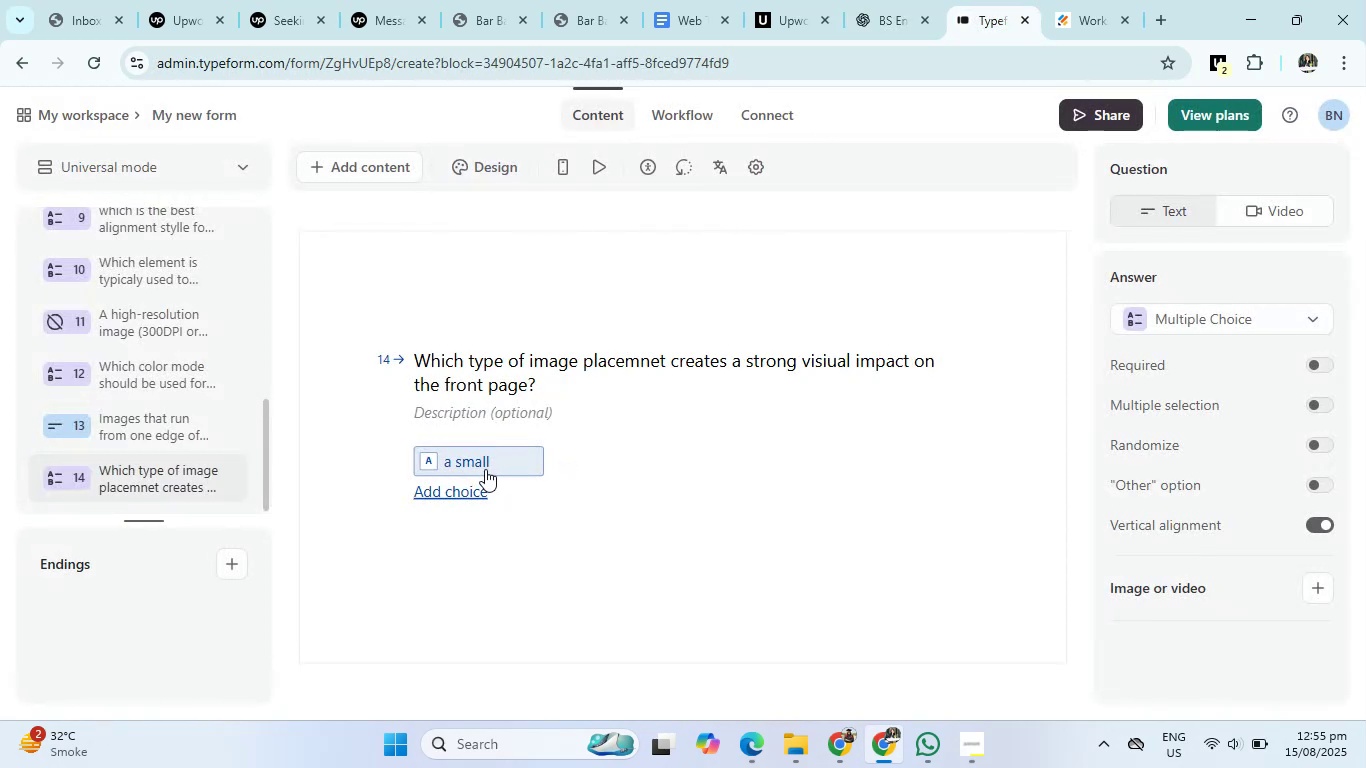 
left_click([496, 462])
 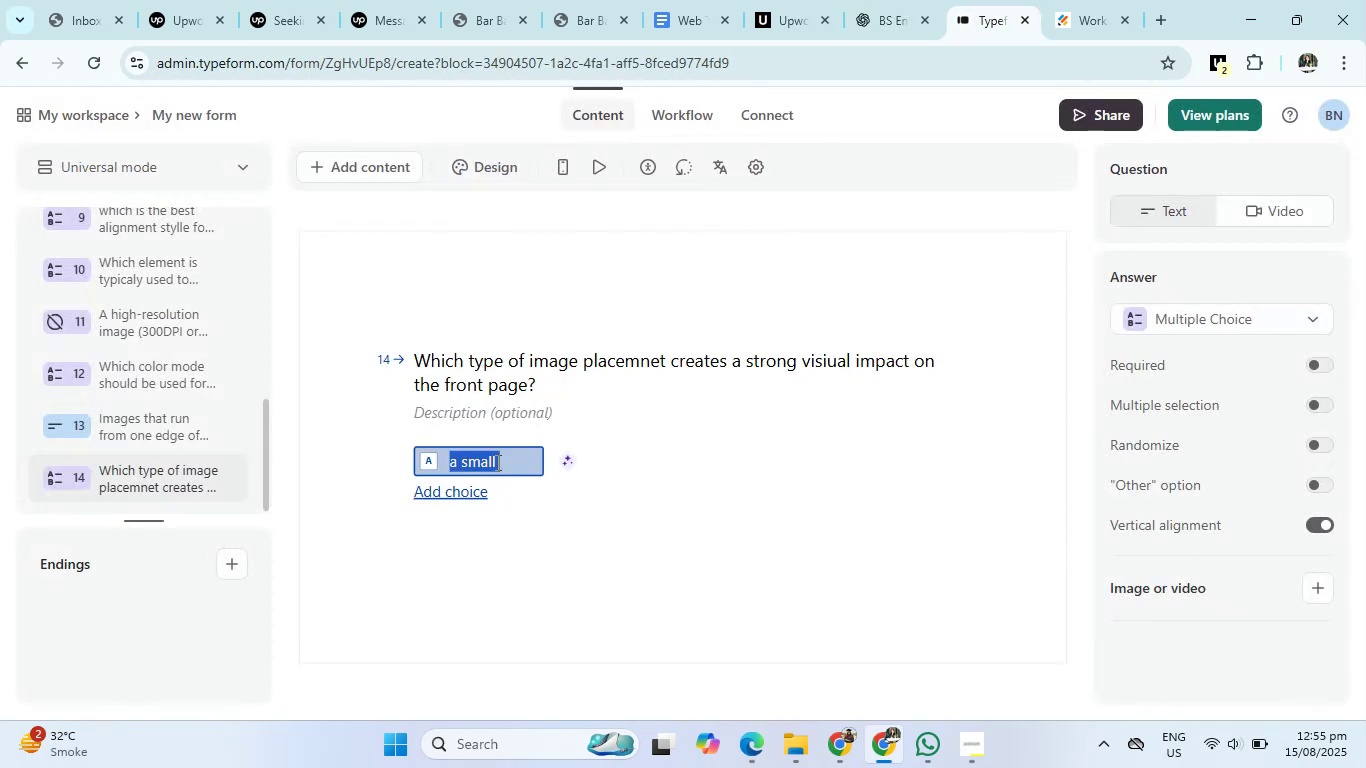 
left_click([496, 462])
 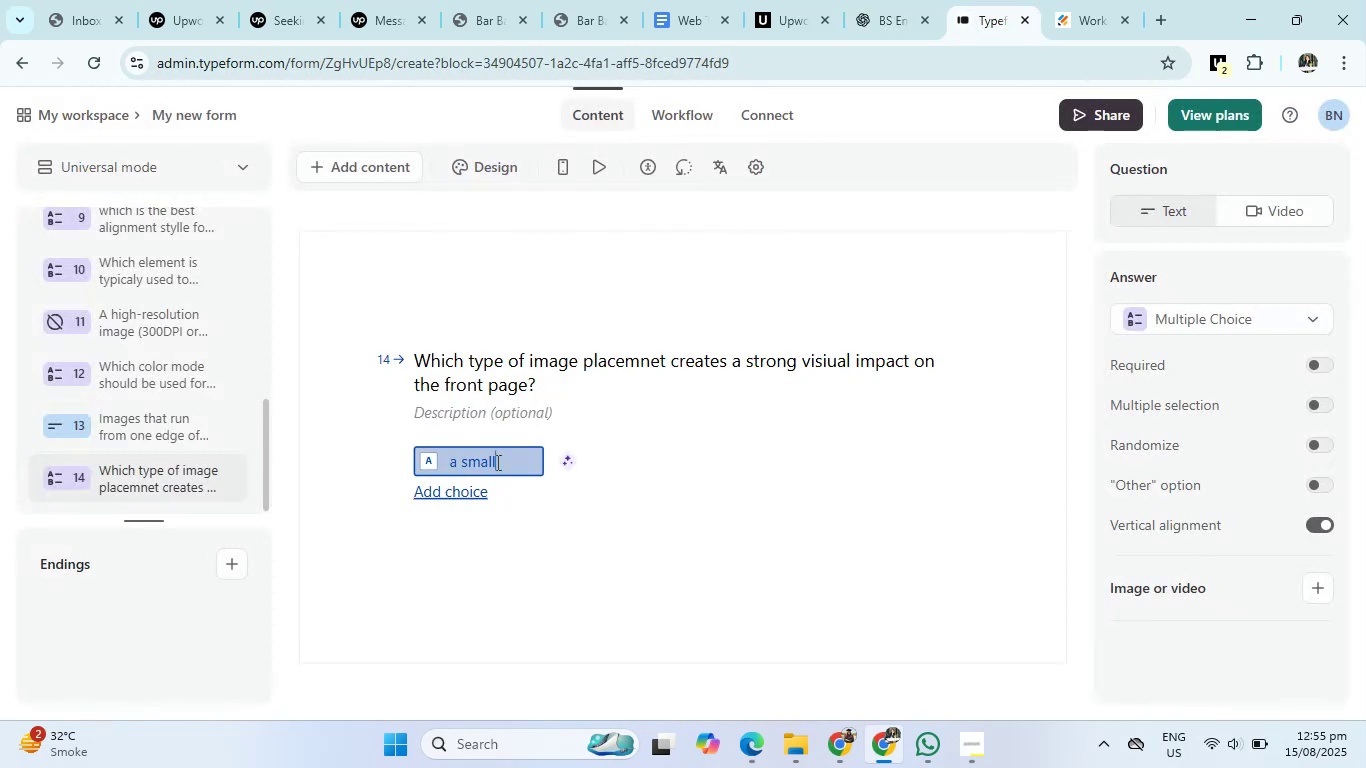 
type( in )
key(Backspace)
type(line image)
 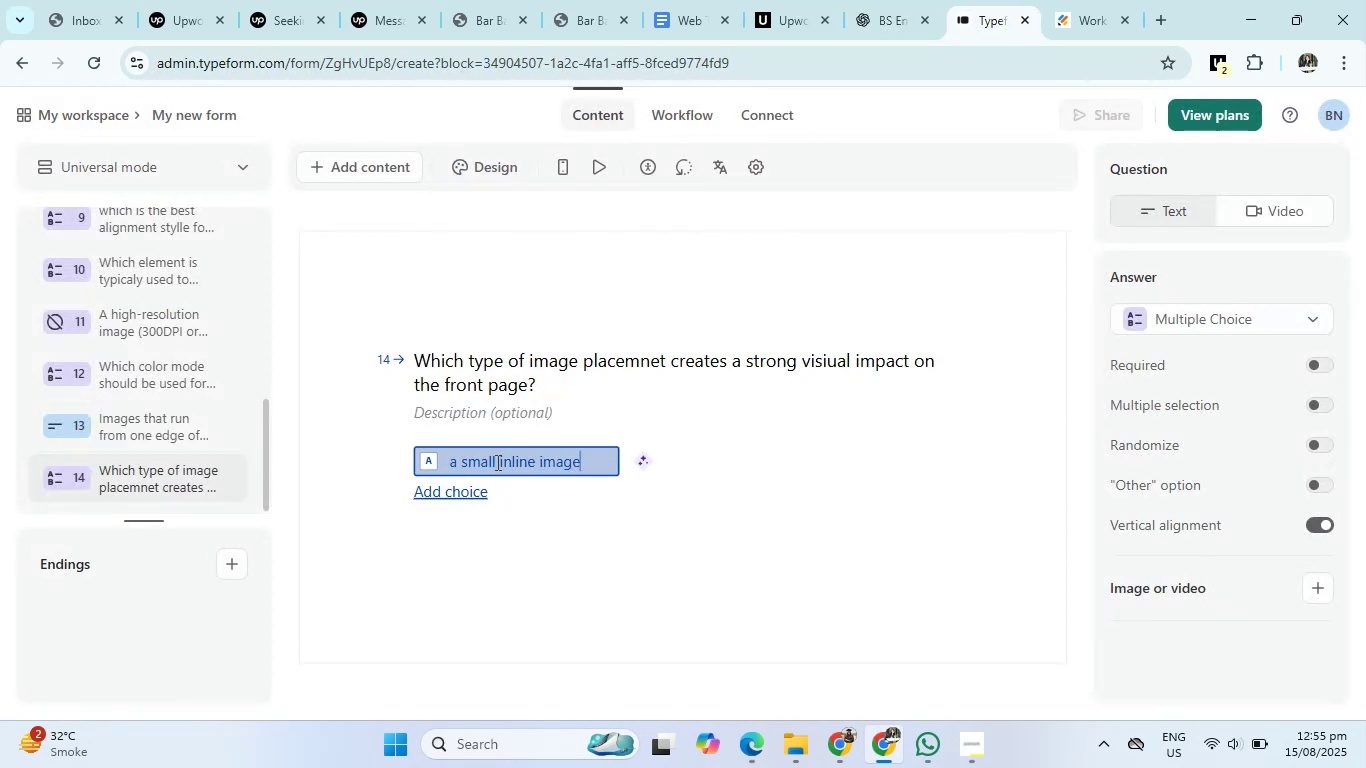 
key(Enter)
 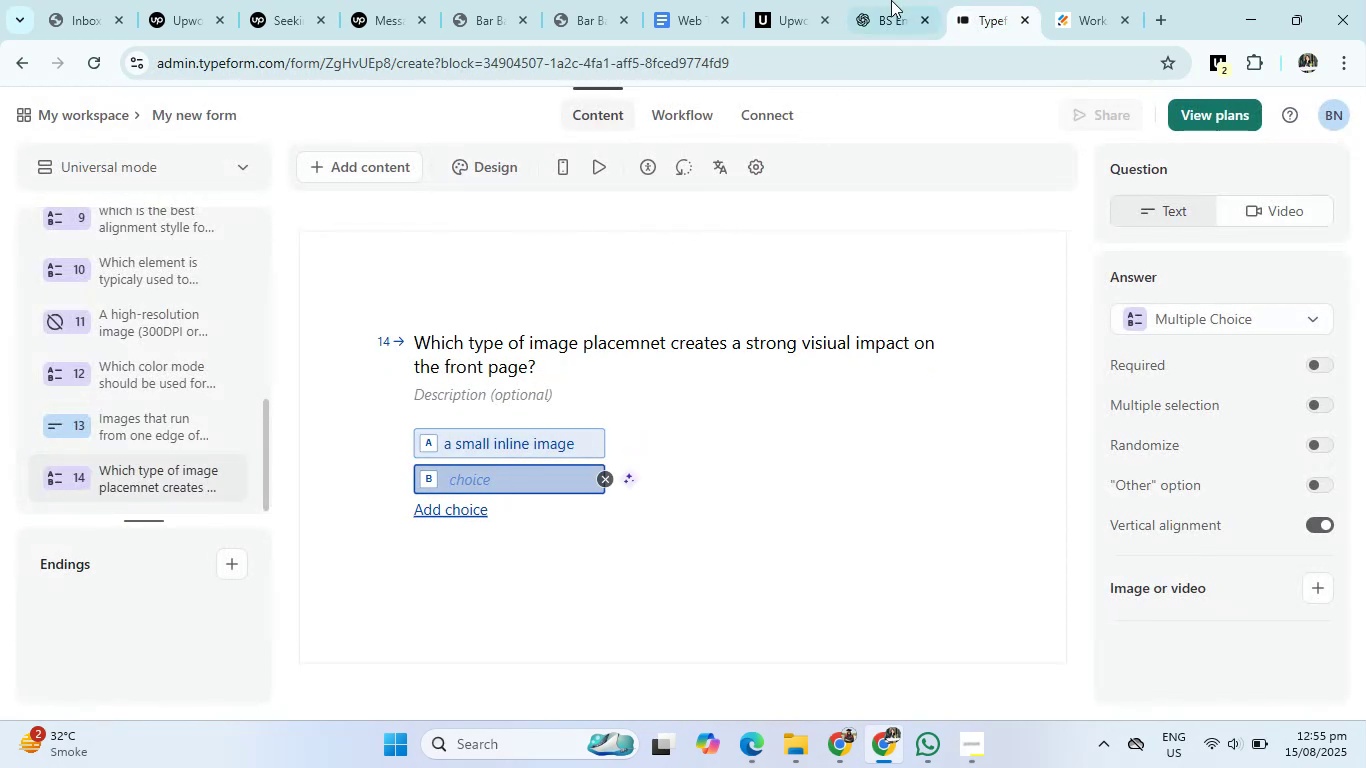 
left_click([892, 0])
 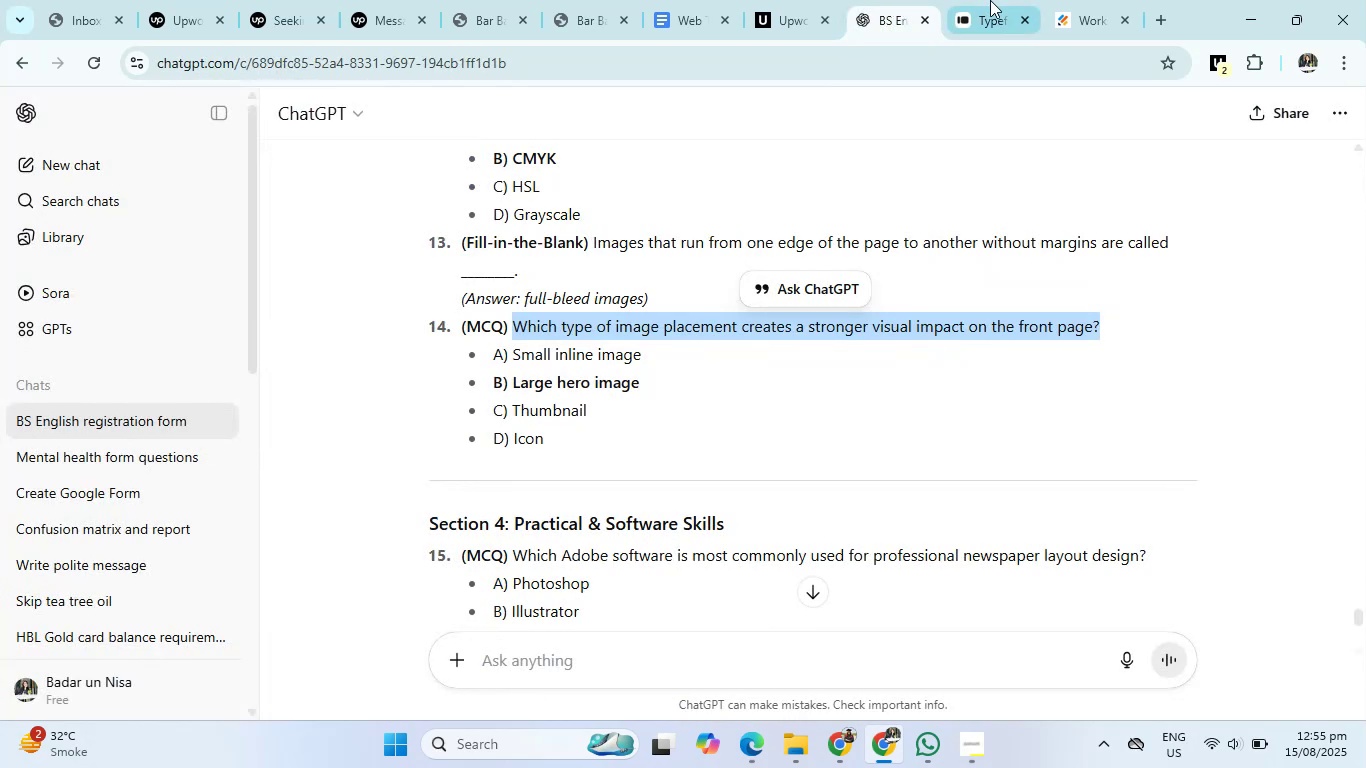 
left_click([1008, 0])
 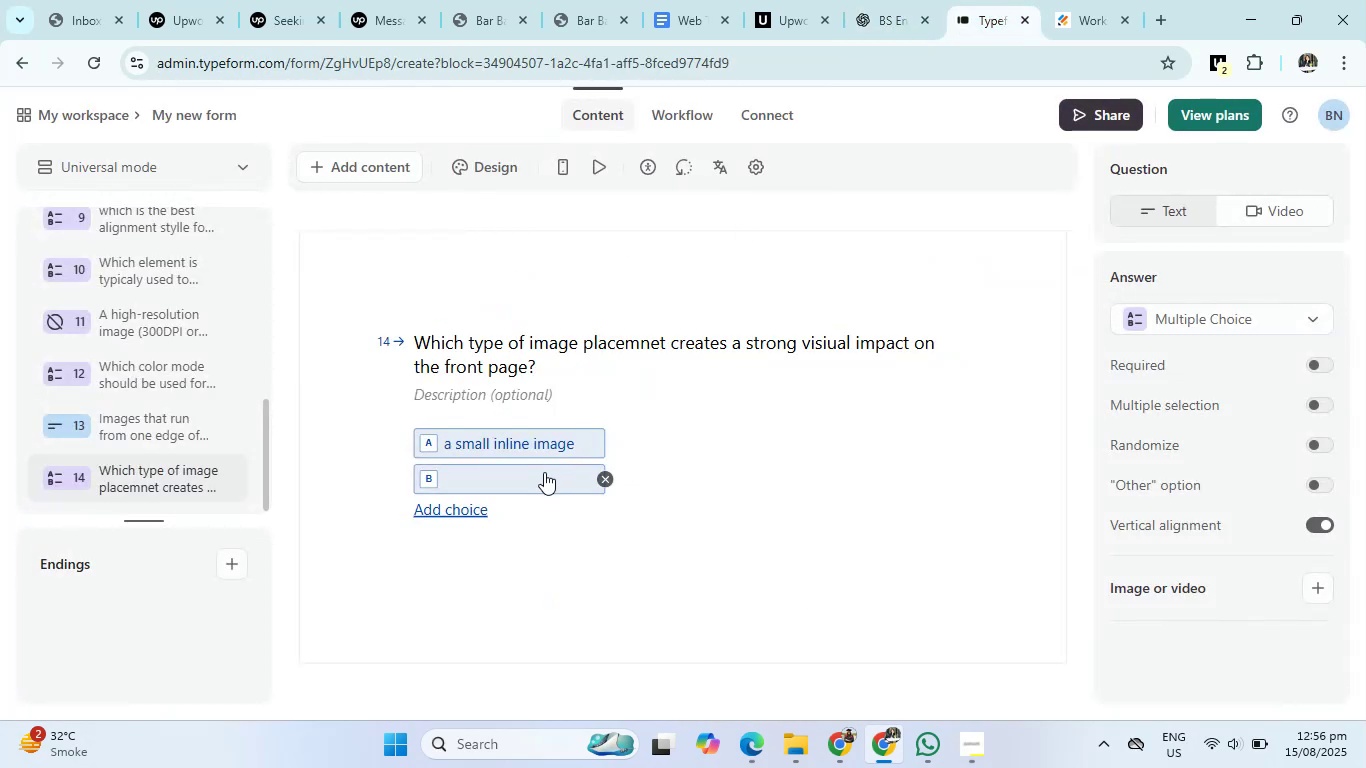 
left_click([544, 472])
 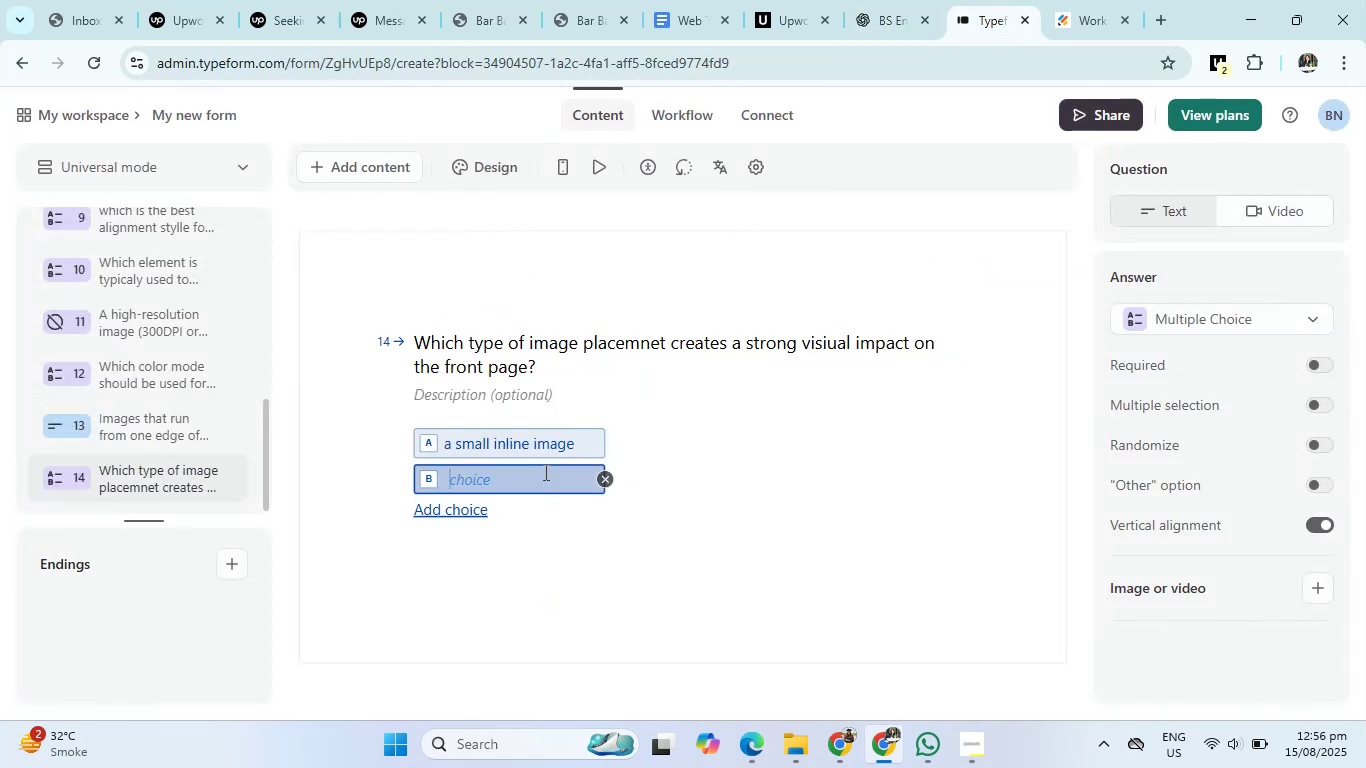 
type(lra)
key(Backspace)
key(Backspace)
type(arge hero image)
 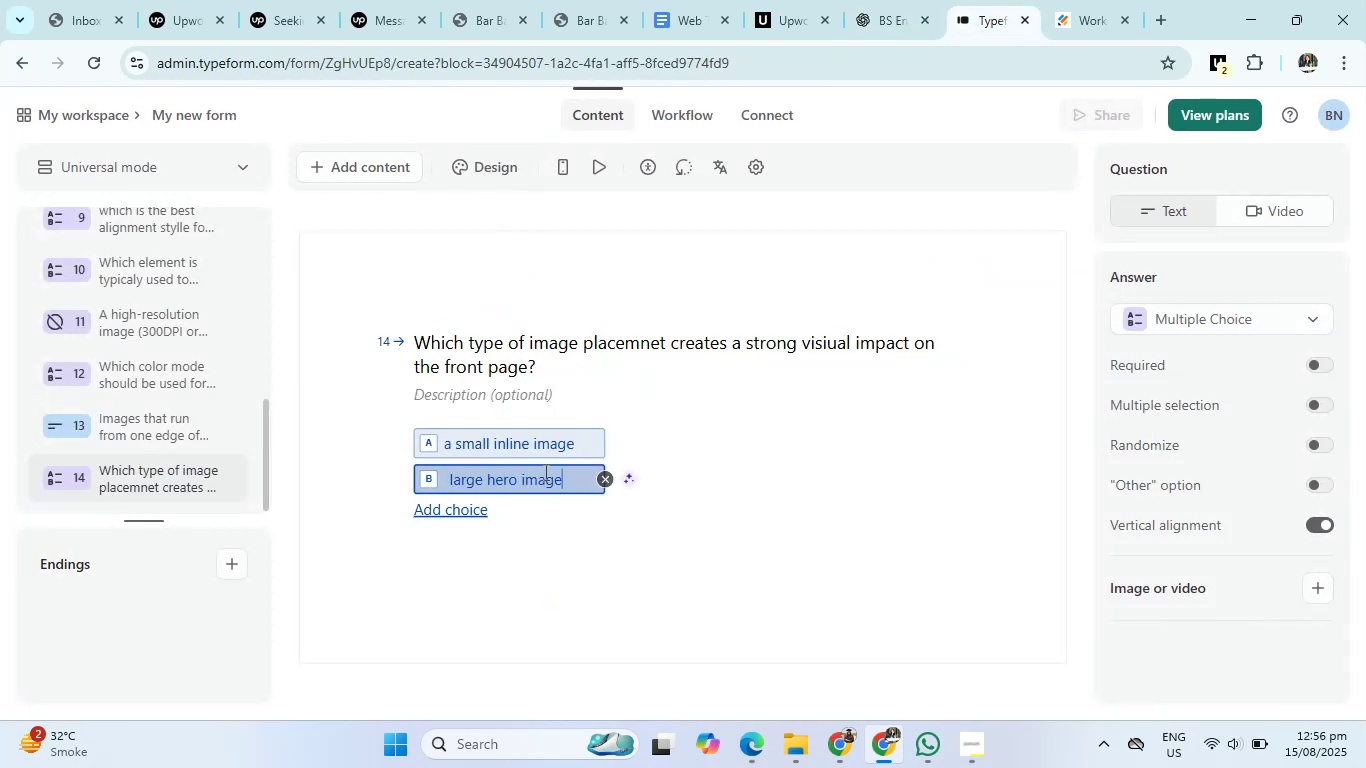 
key(Enter)
 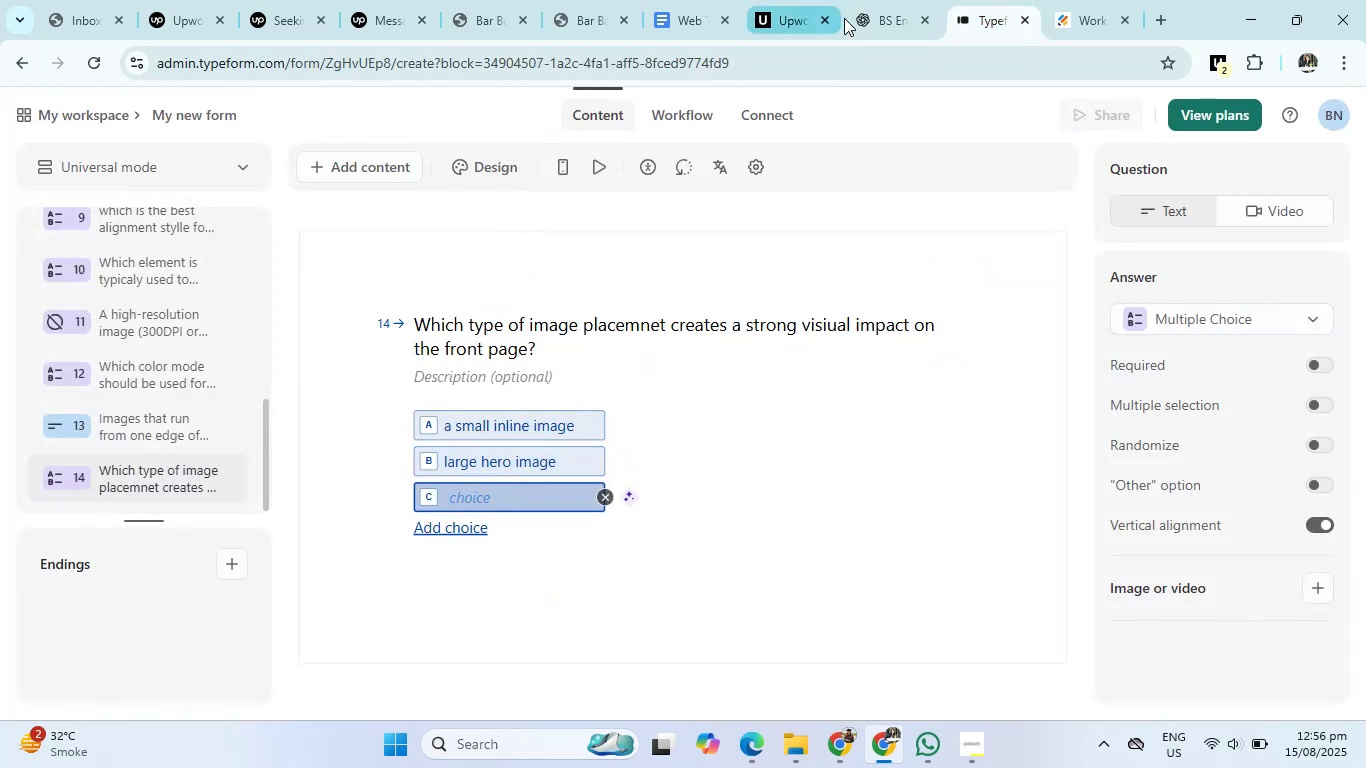 
left_click([851, 17])
 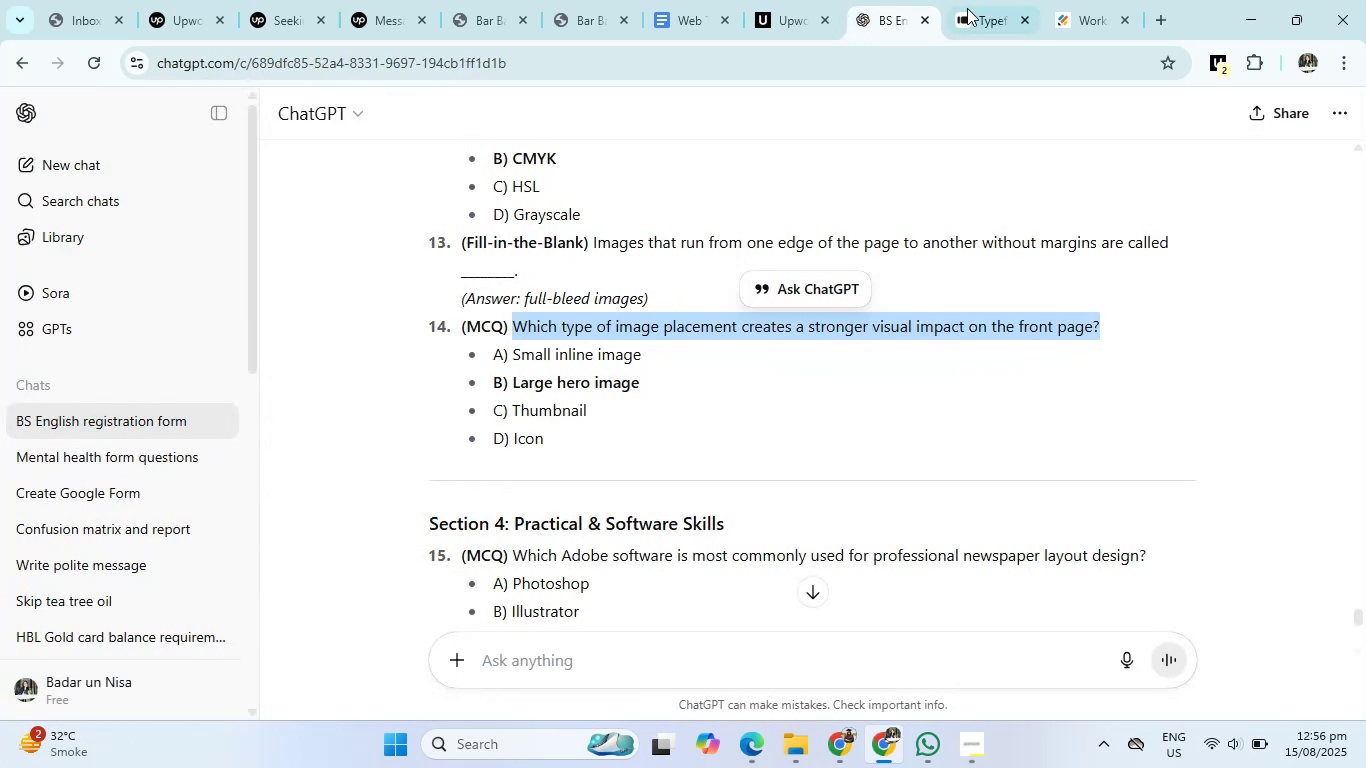 
left_click([975, 8])
 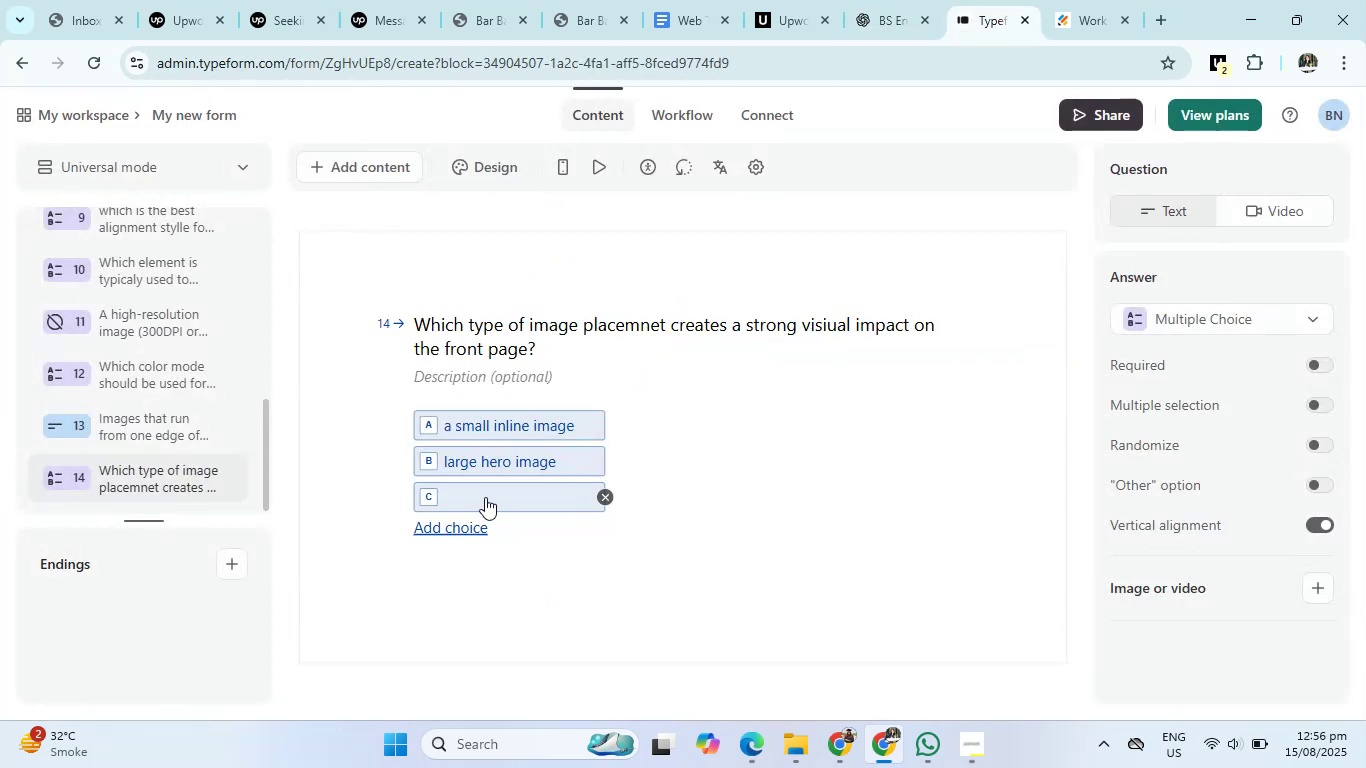 
left_click([485, 496])
 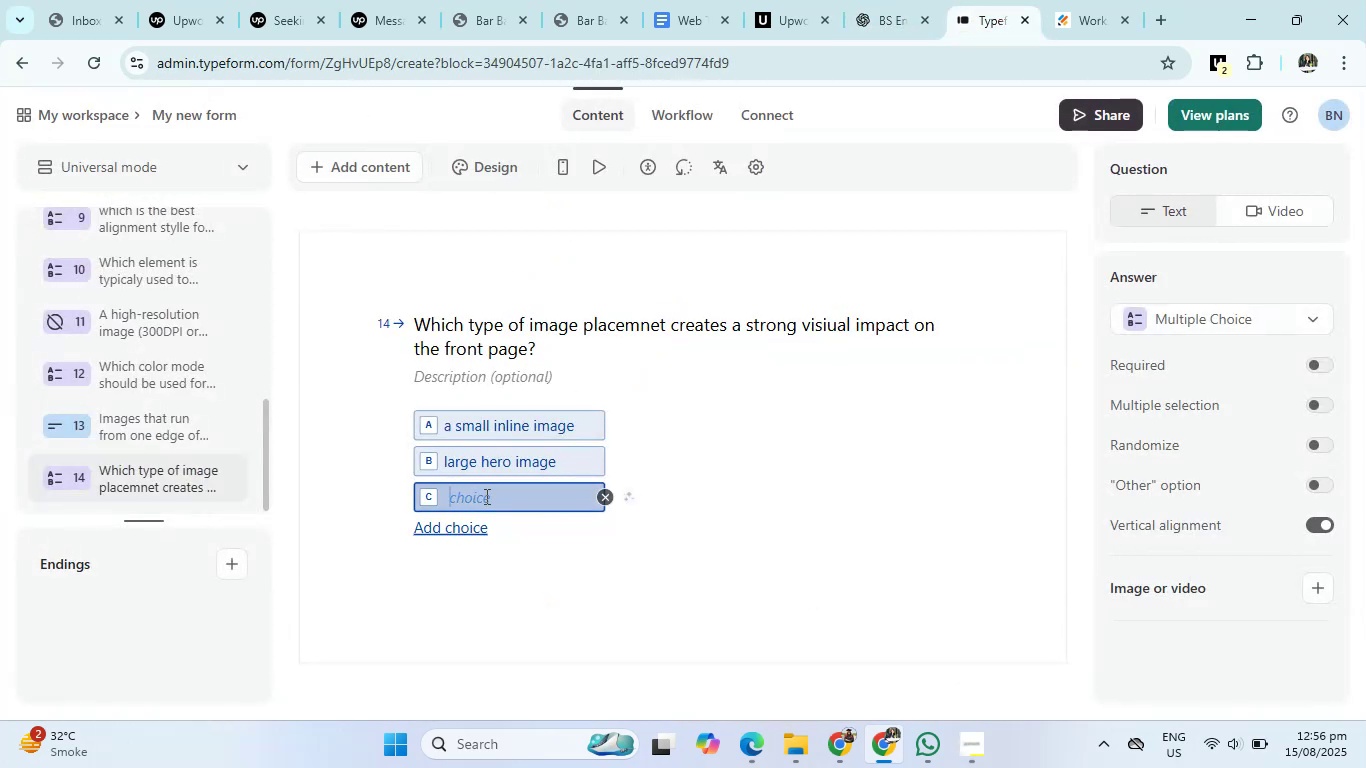 
type(thi)
key(Backspace)
type(umbnail)
 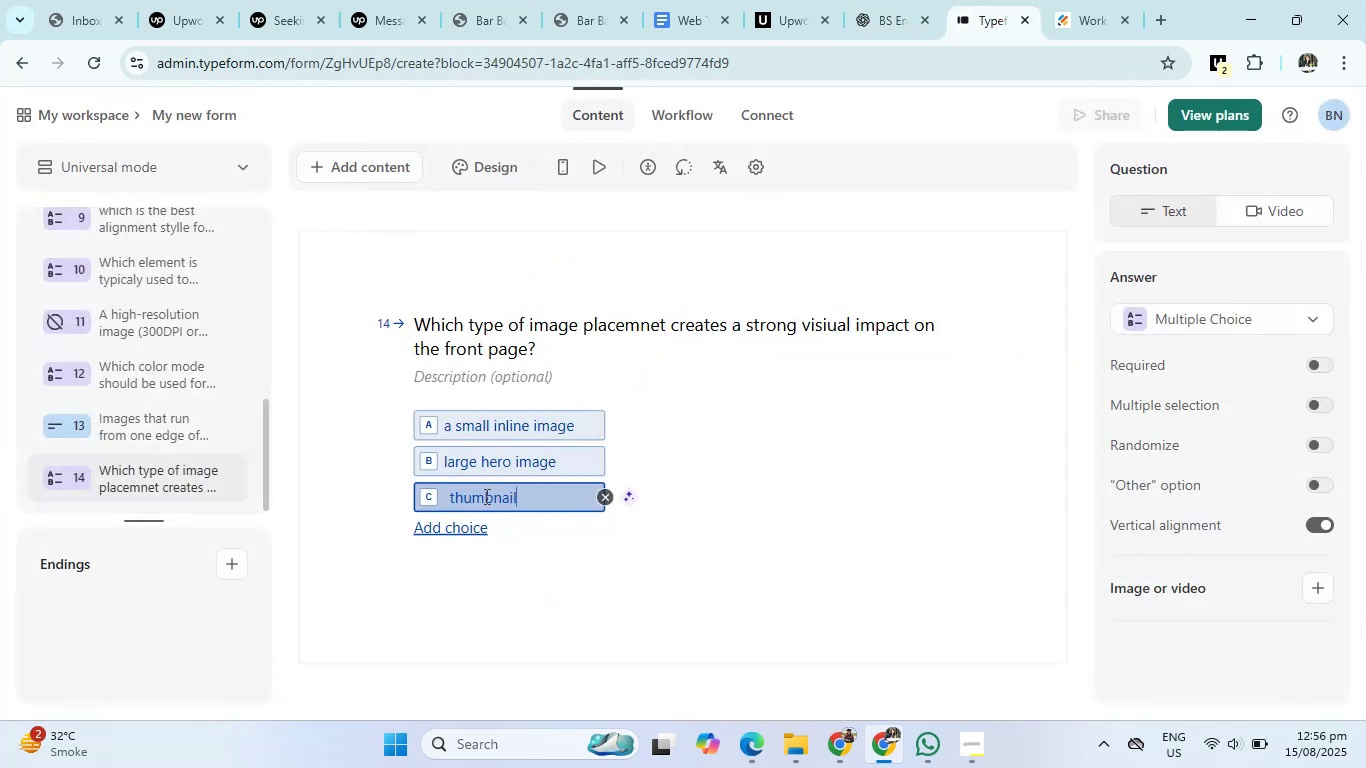 
key(Enter)
 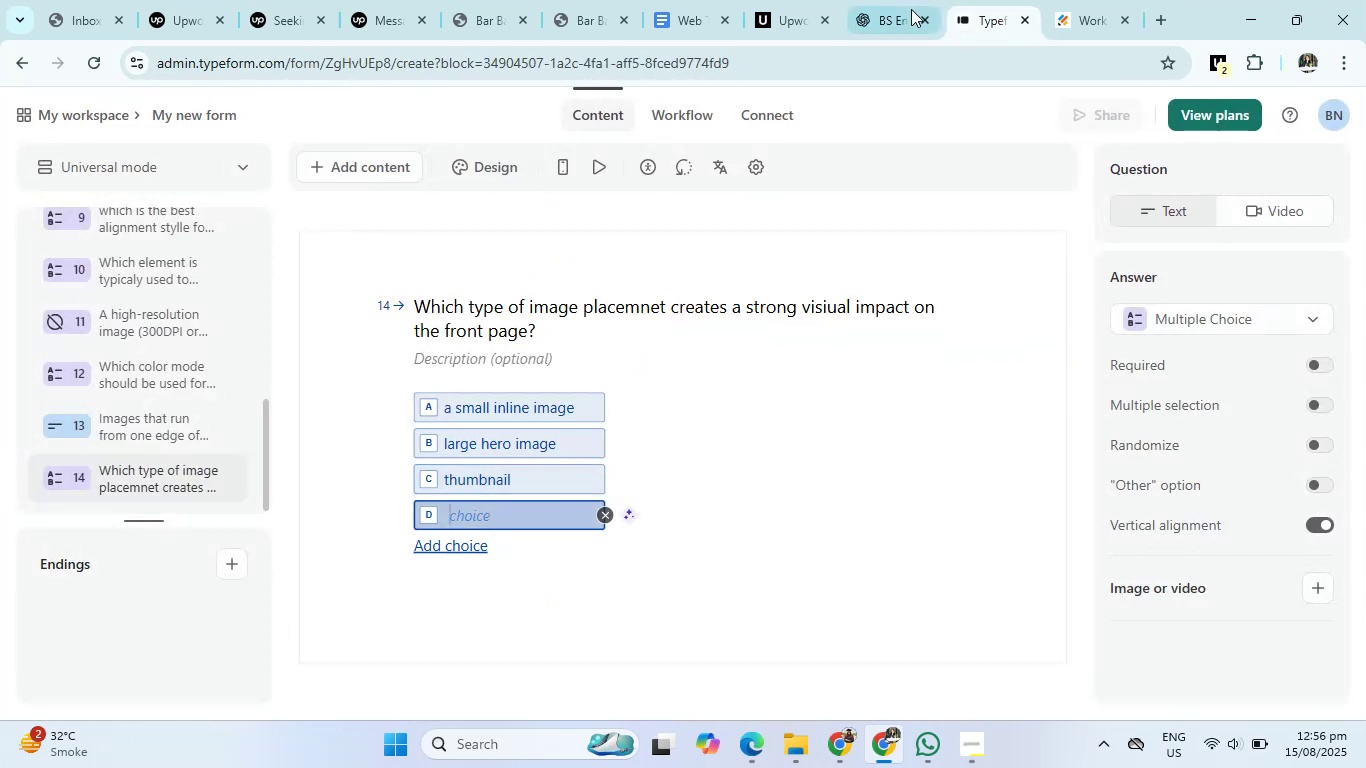 
left_click([907, 9])
 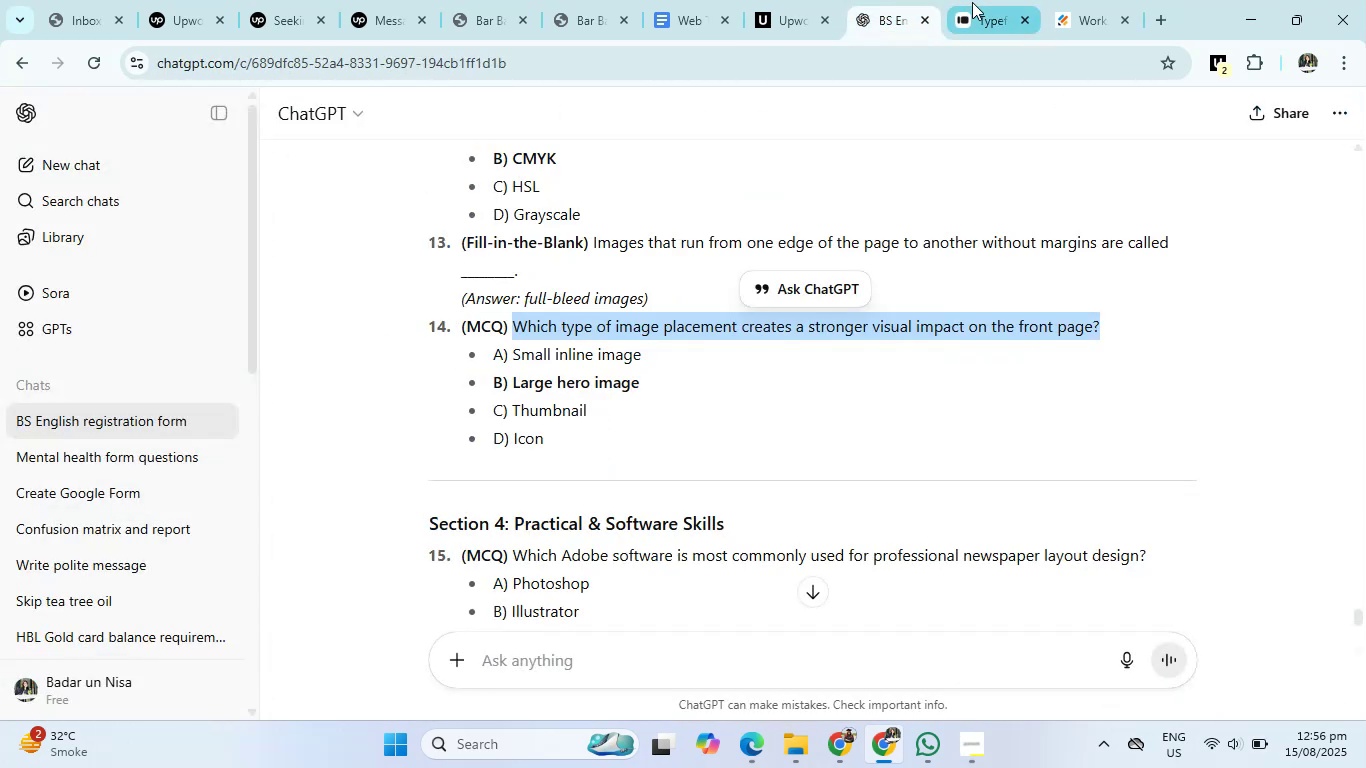 
left_click([974, 2])
 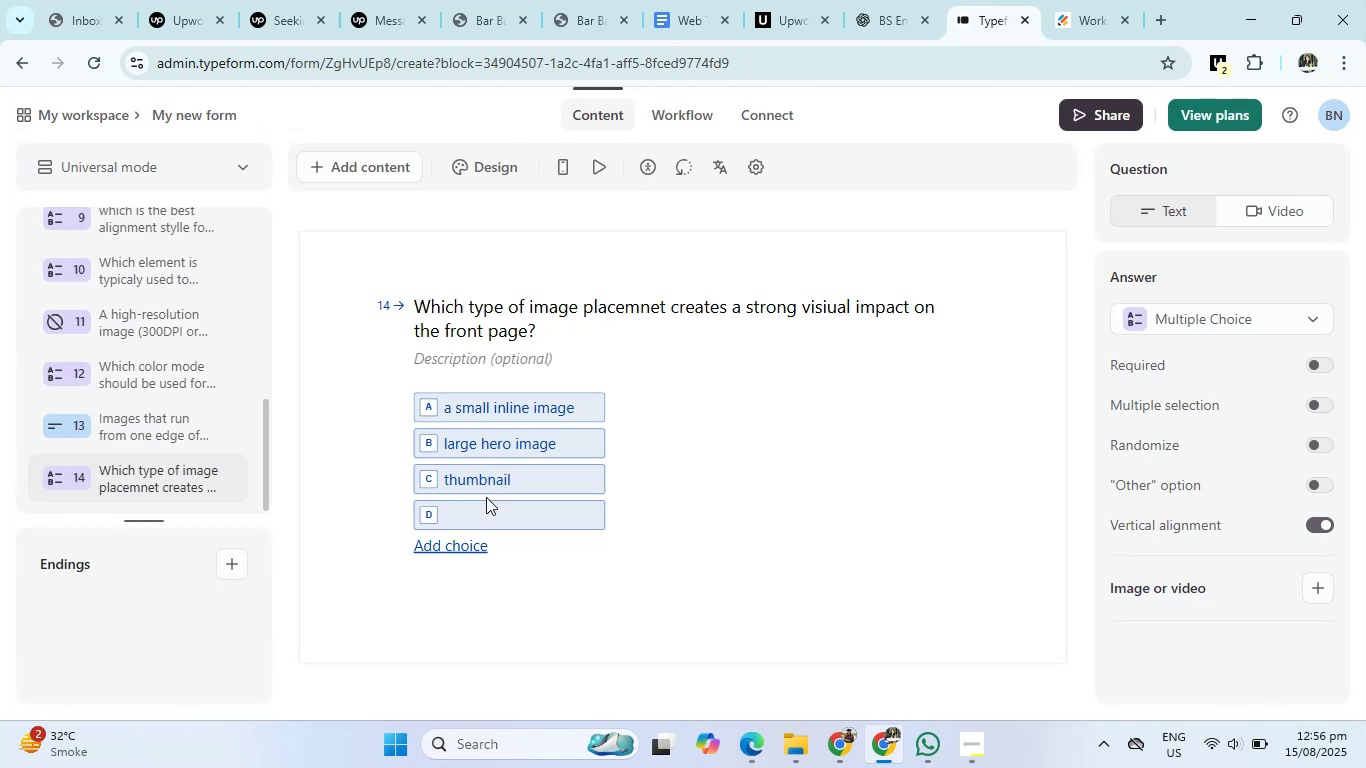 
left_click([486, 498])
 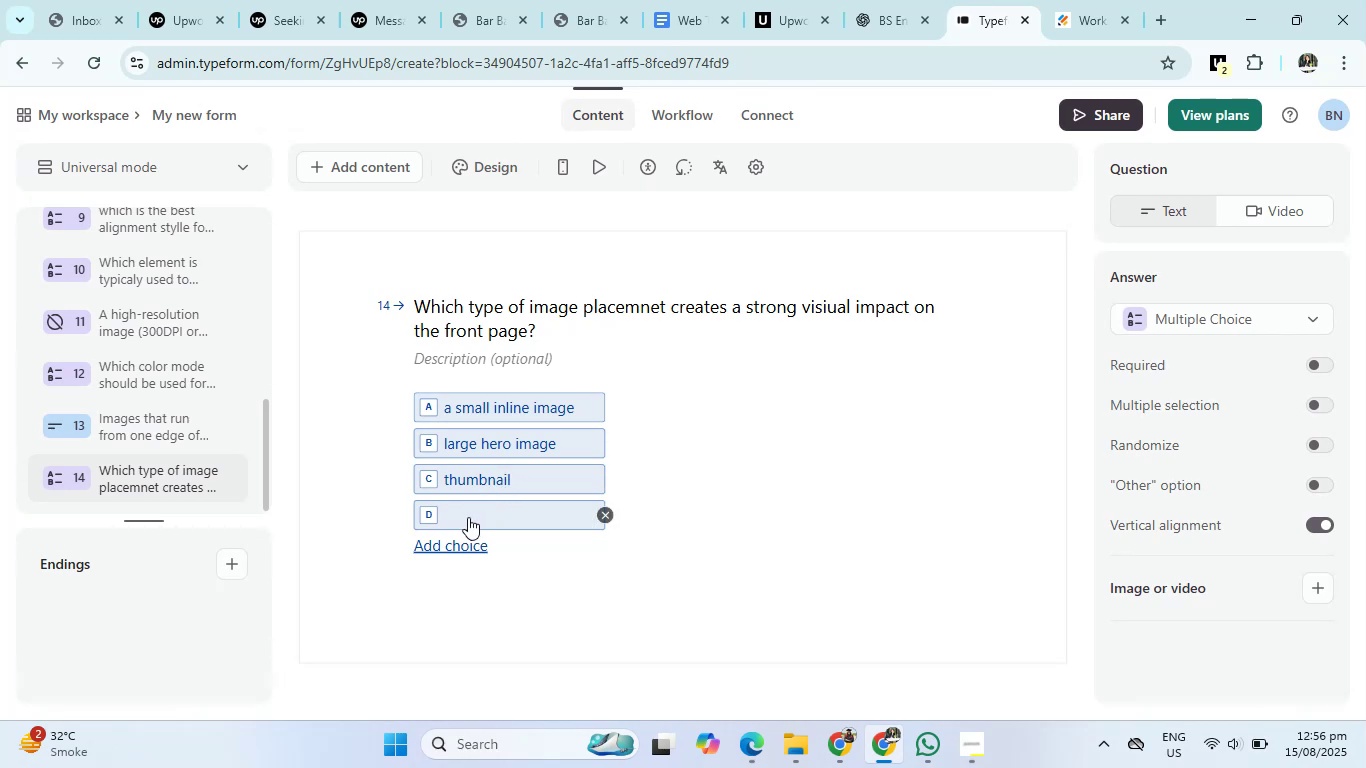 
left_click([468, 517])
 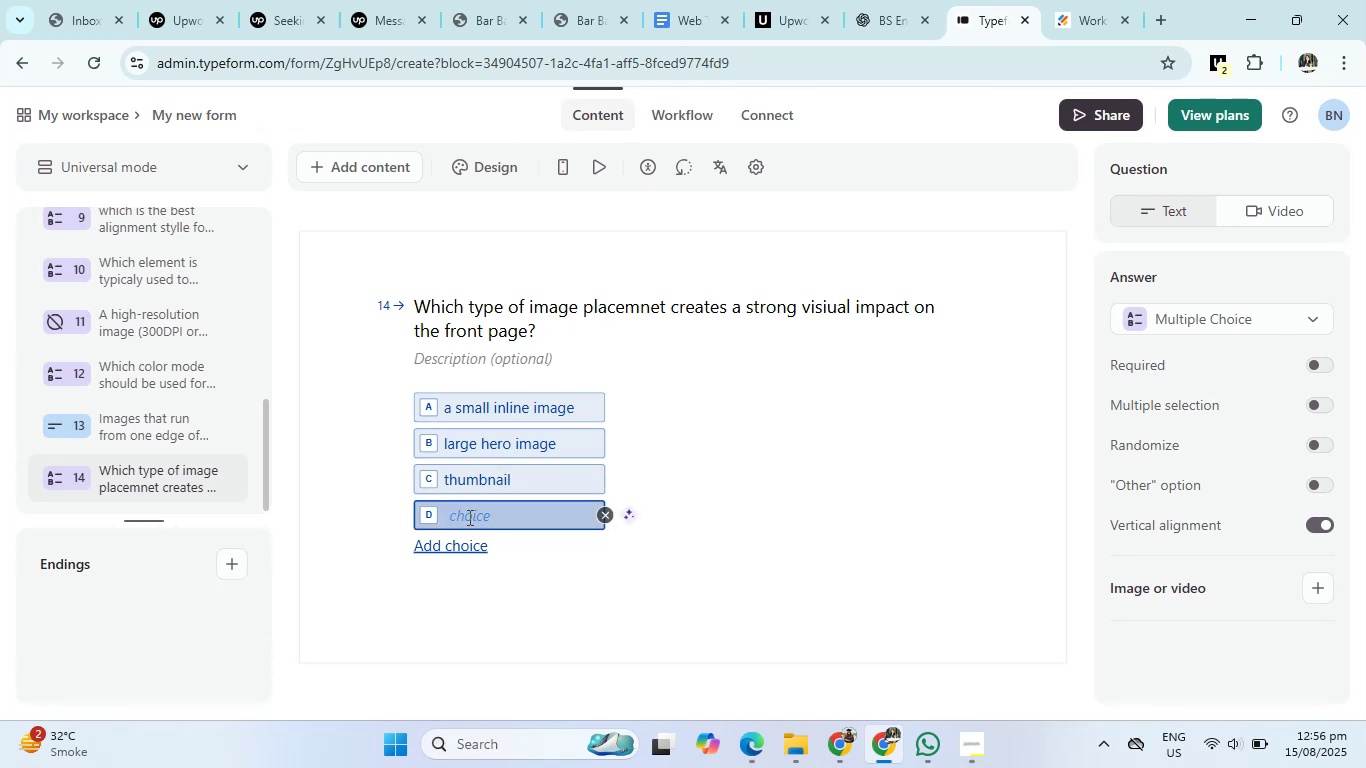 
type(icon)
 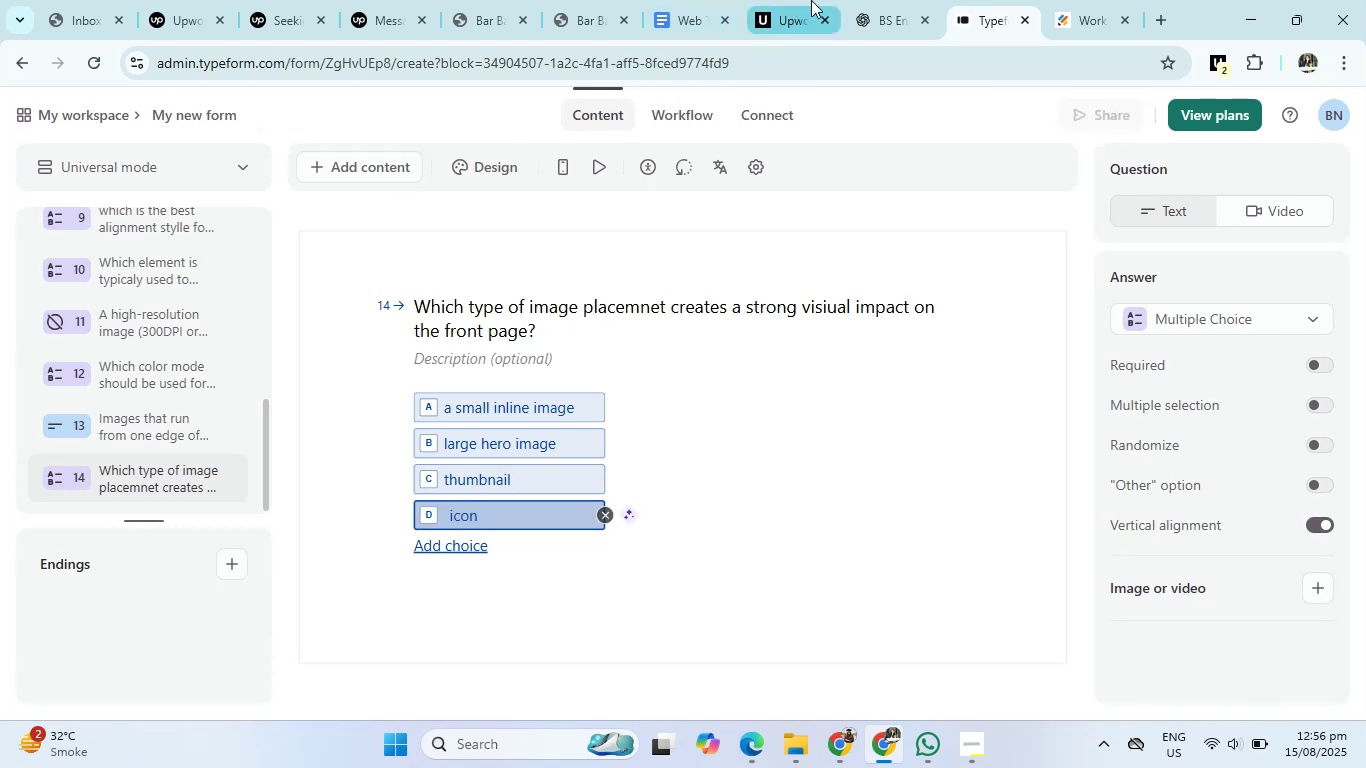 
left_click([890, 8])
 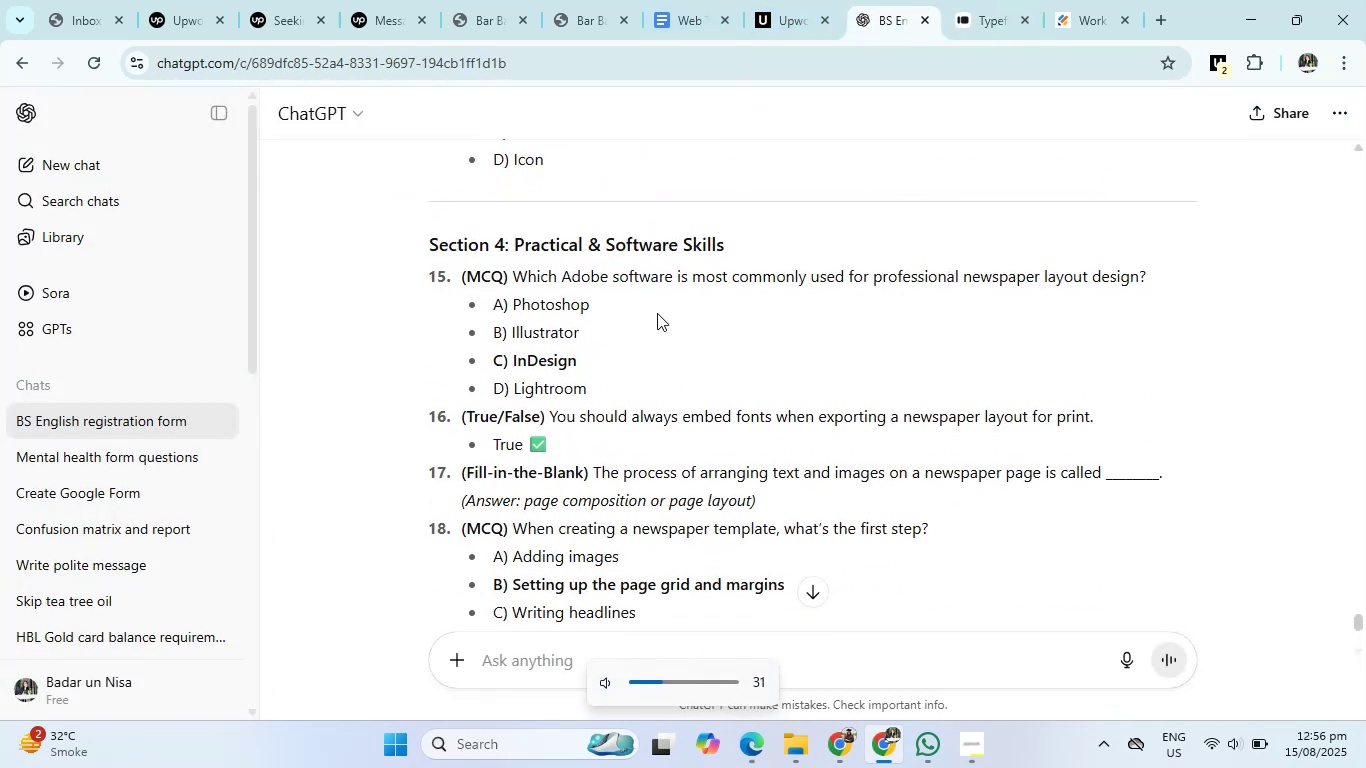 
wait(5.1)
 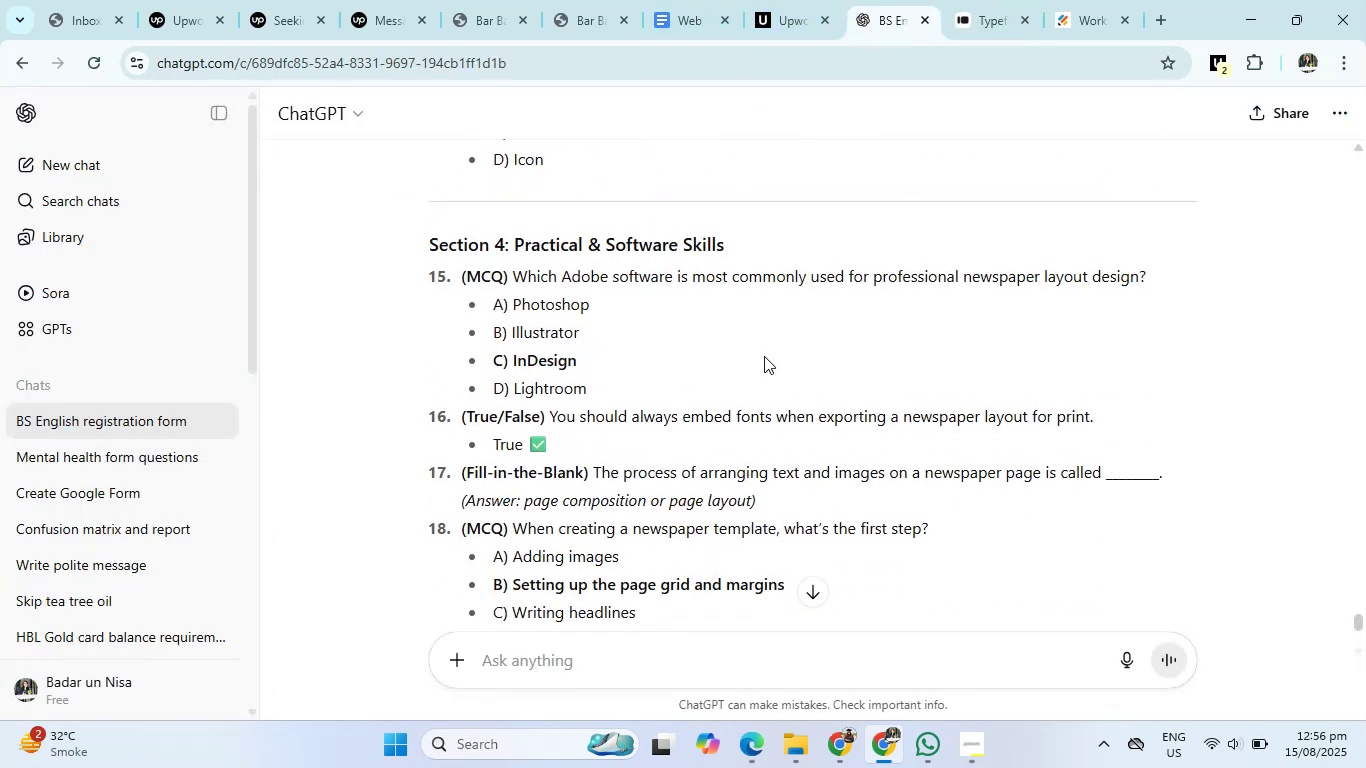 
left_click_drag(start_coordinate=[509, 274], to_coordinate=[1175, 286])
 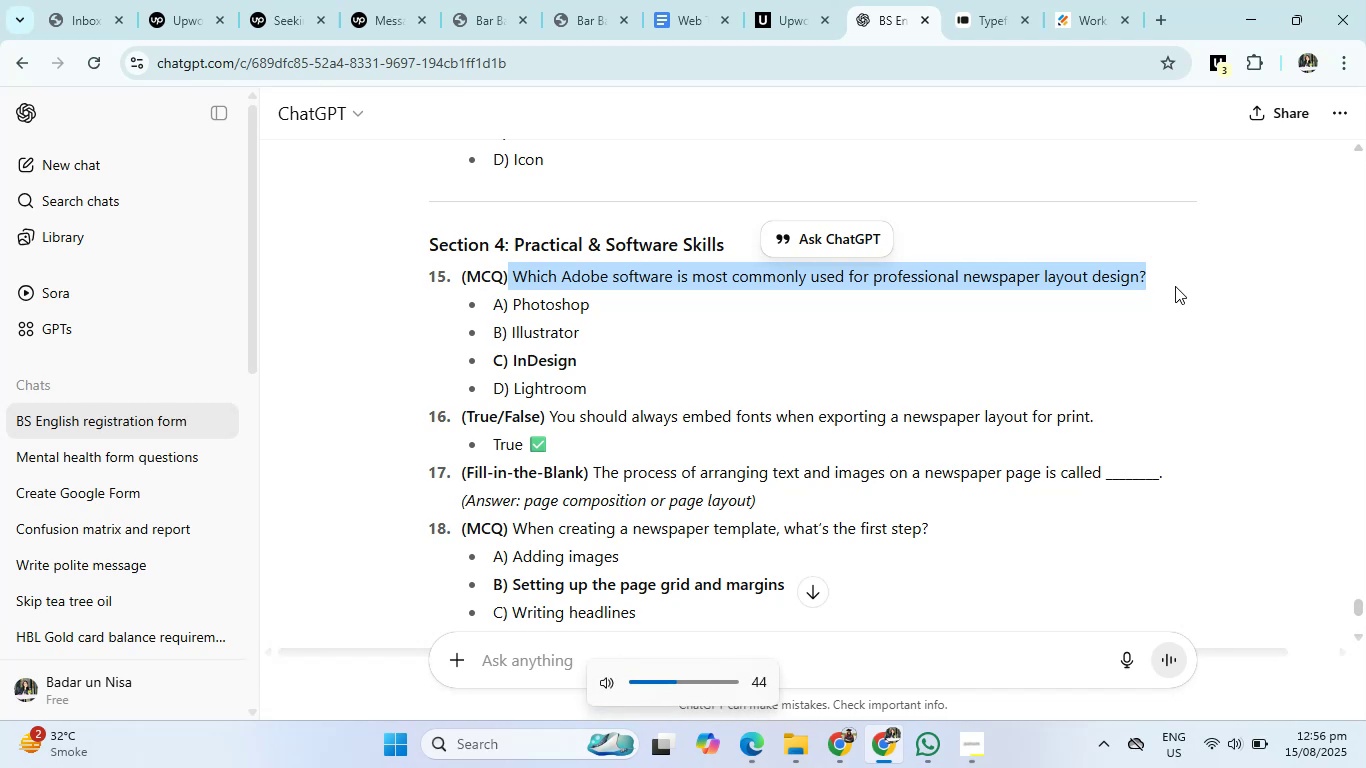 
wait(12.19)
 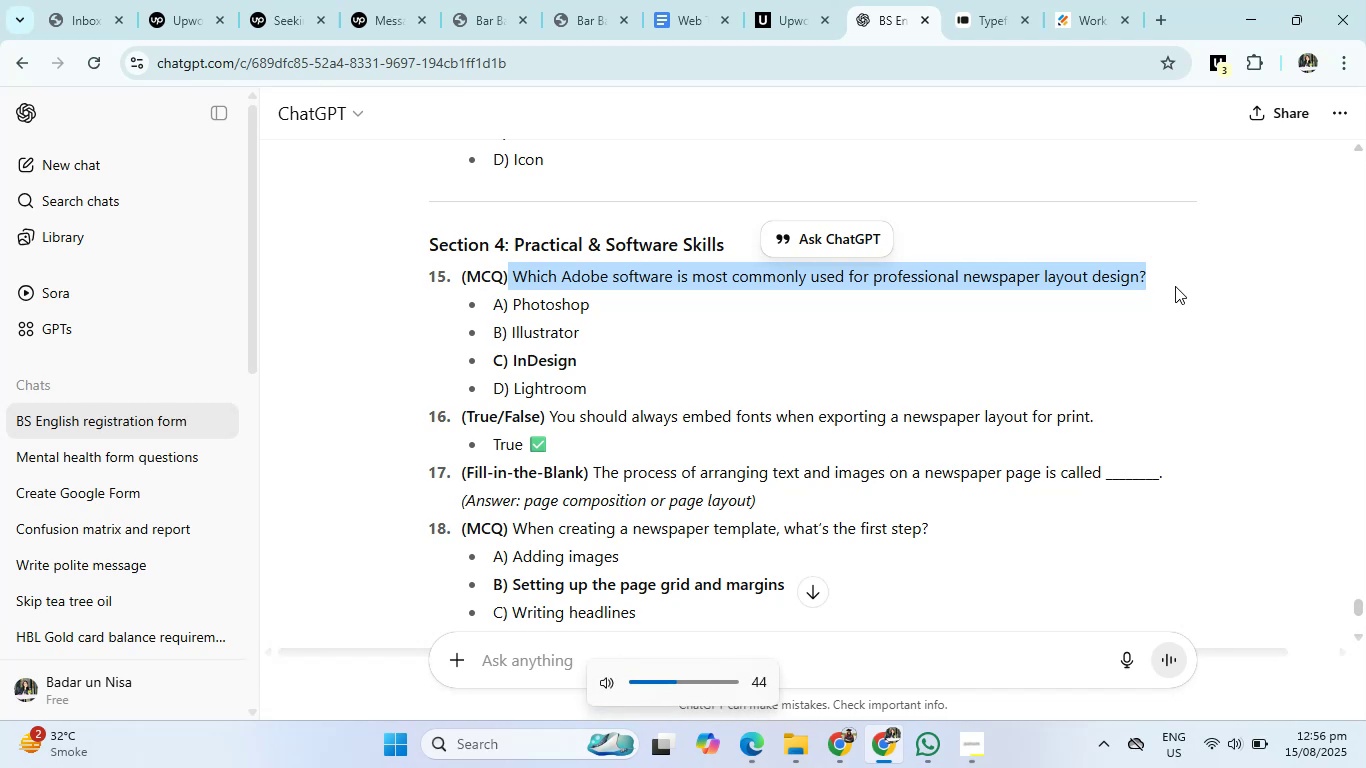 
key(Mute)
 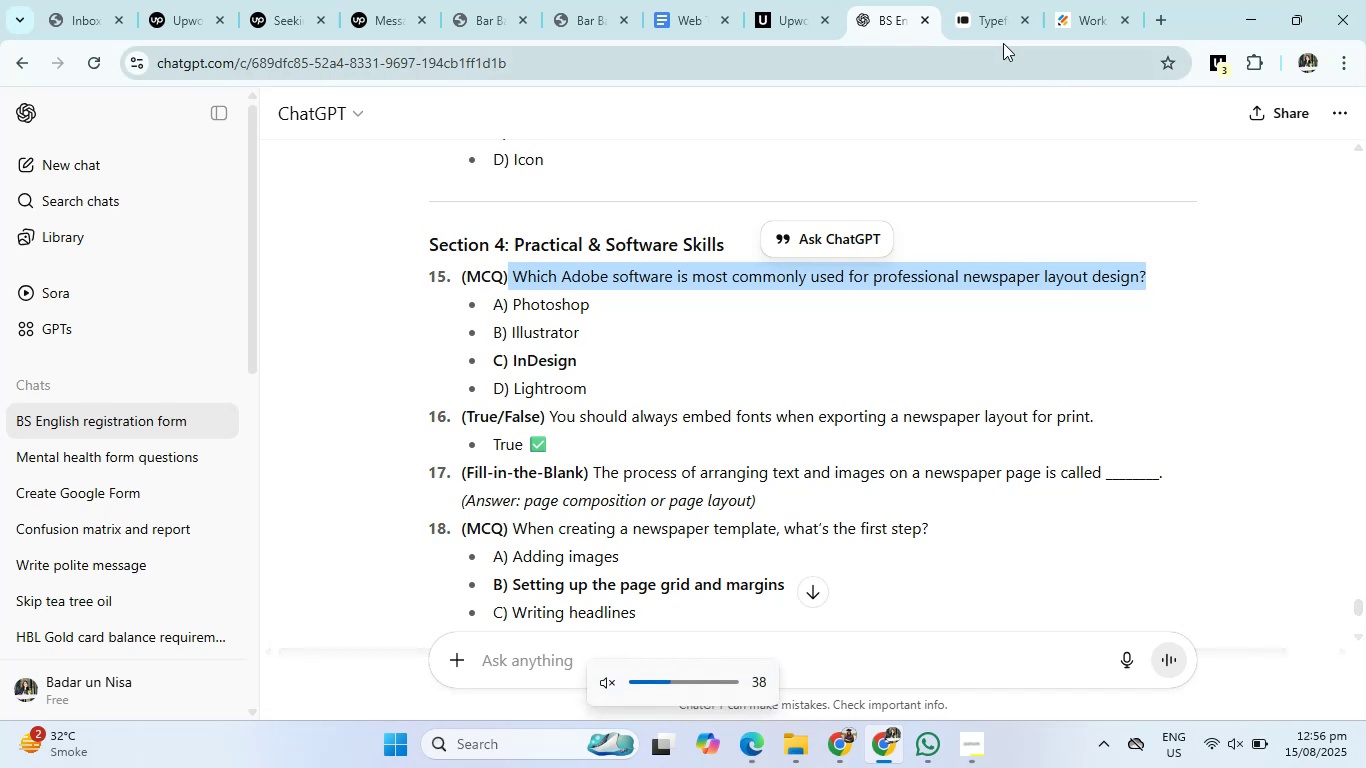 
left_click([1001, 30])
 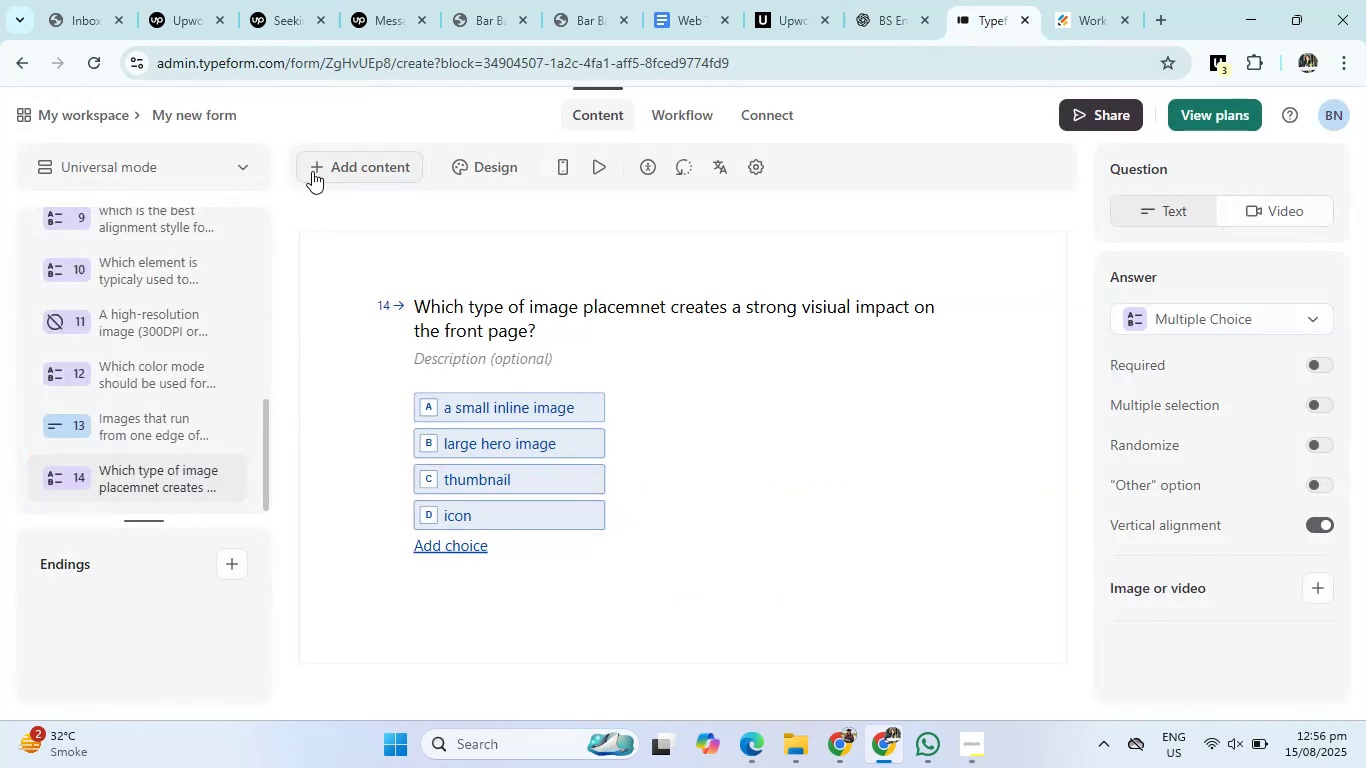 
left_click([335, 172])
 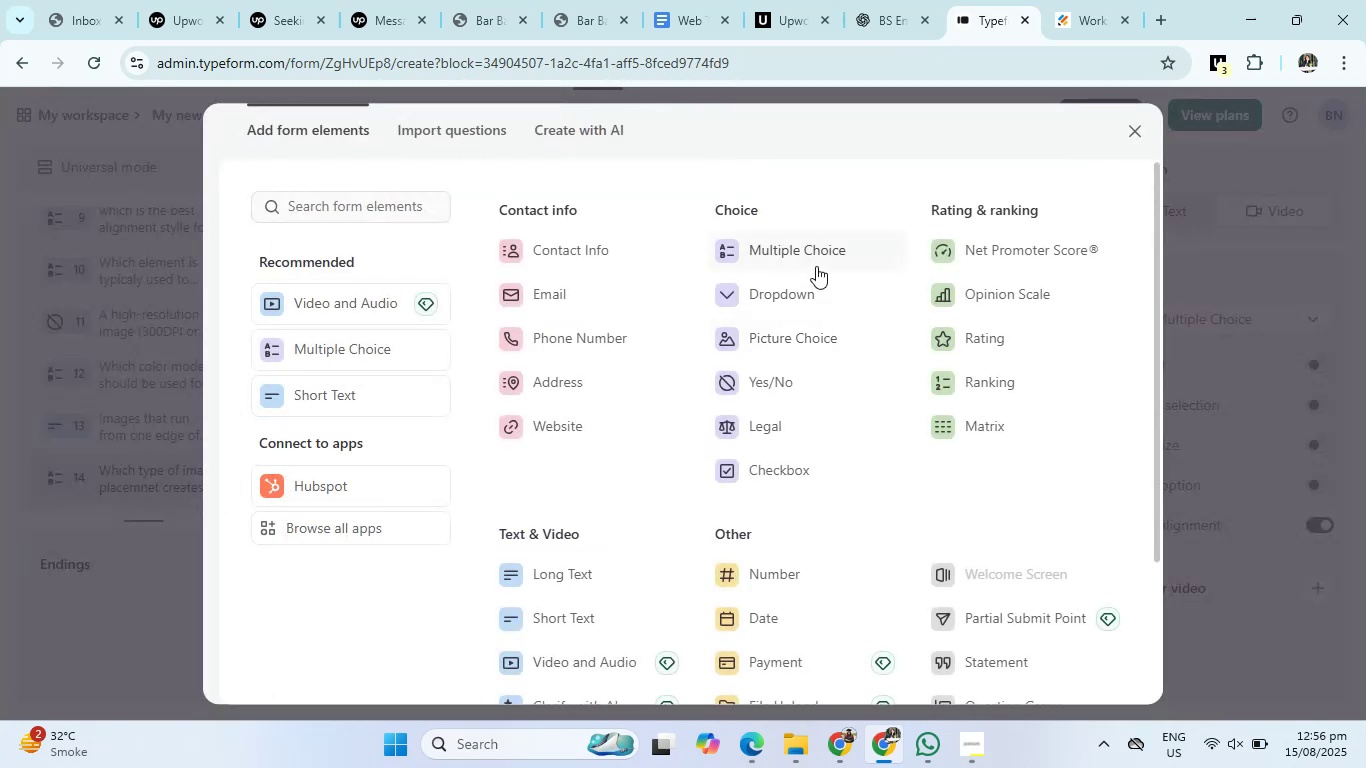 
left_click([816, 266])
 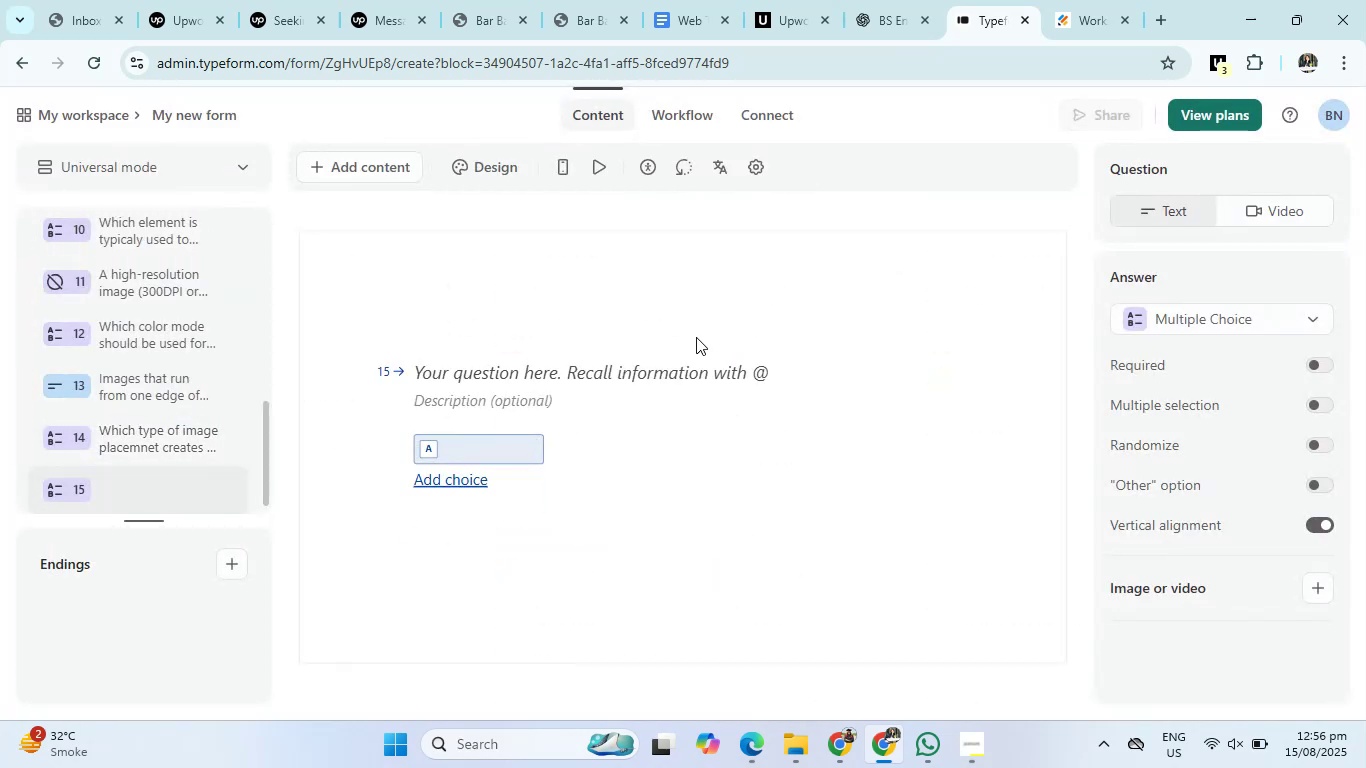 
left_click([670, 368])
 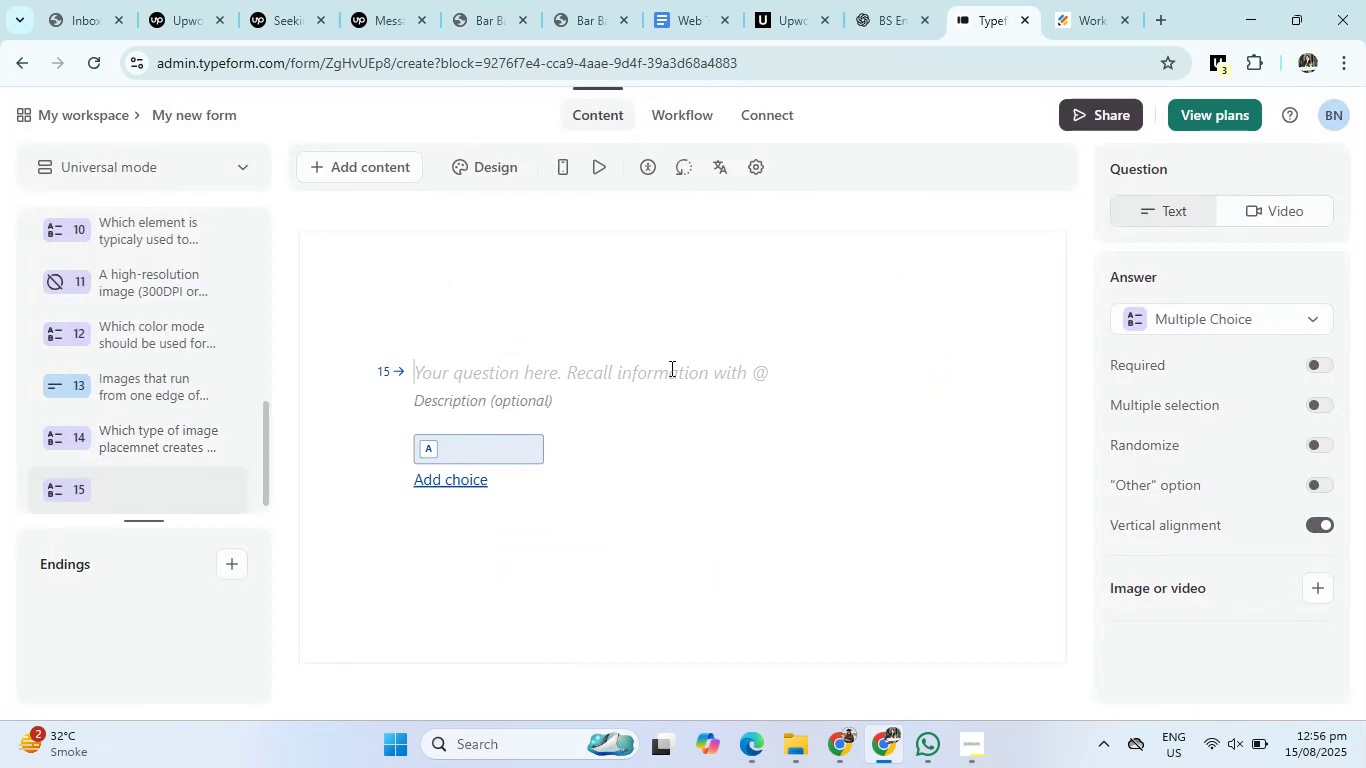 
type(Which adobe software is mostly used for )
 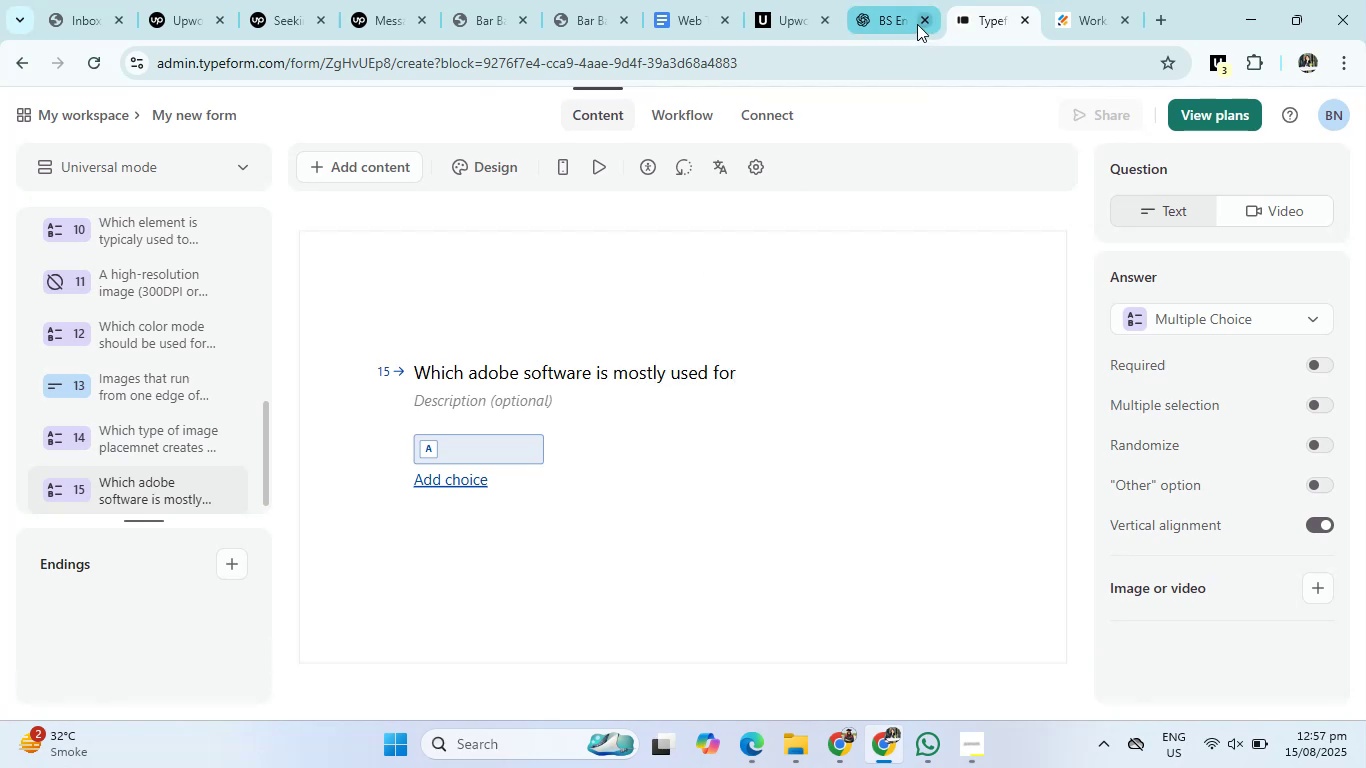 
left_click([912, 22])
 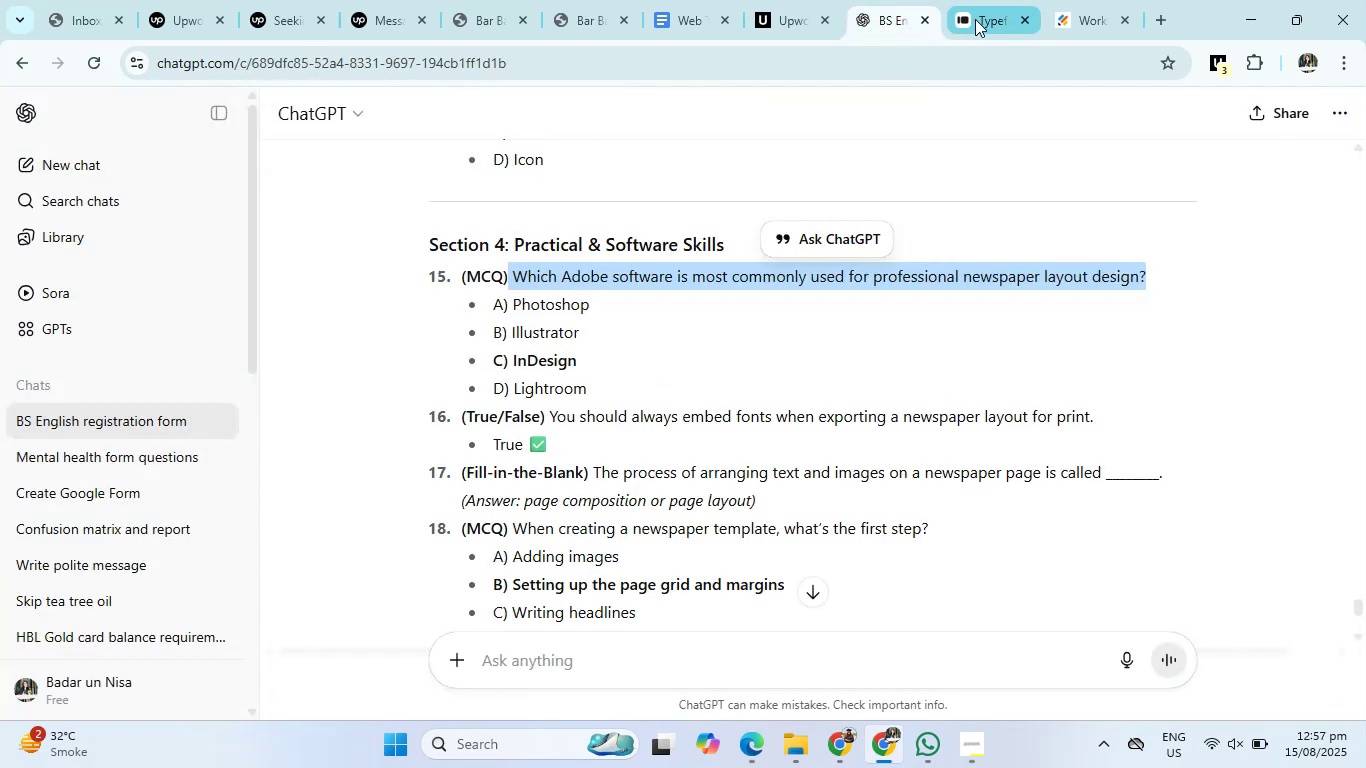 
left_click([975, 19])
 